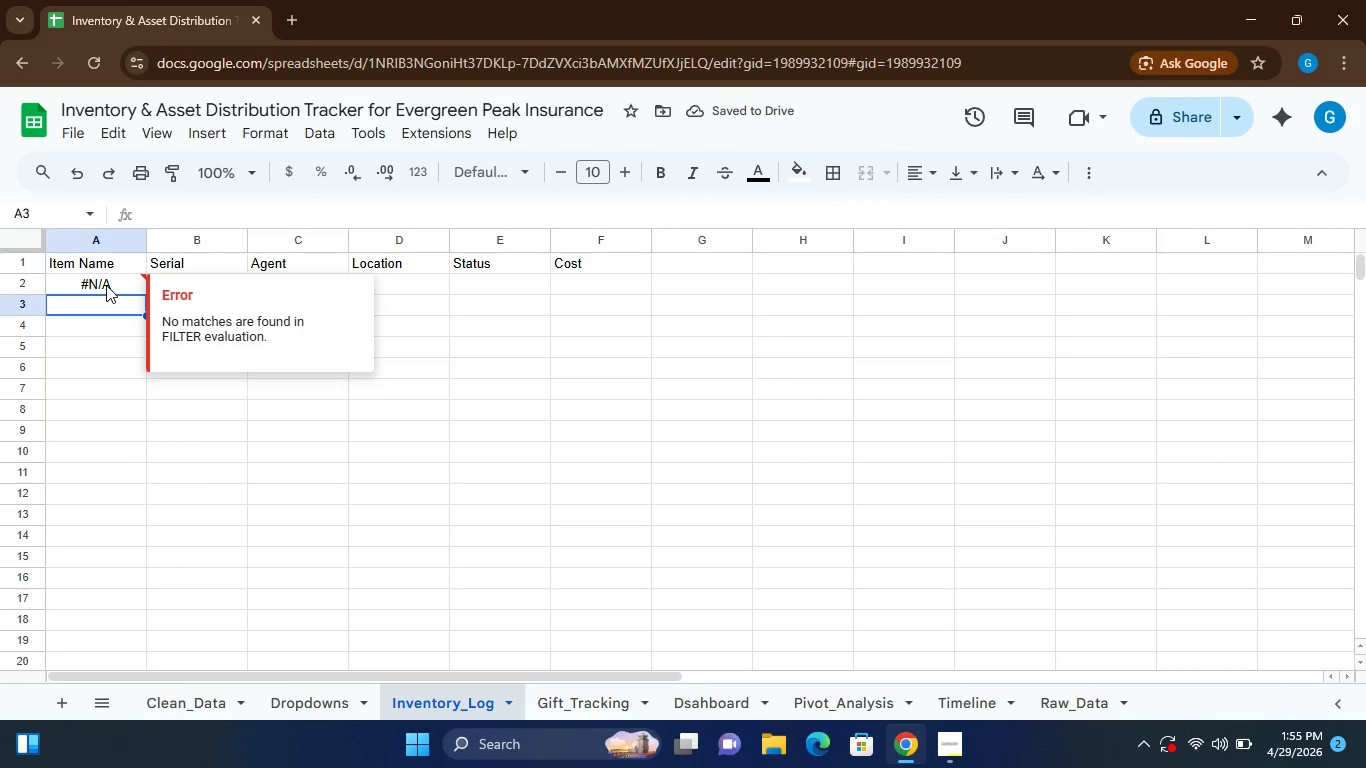 
wait(8.31)
 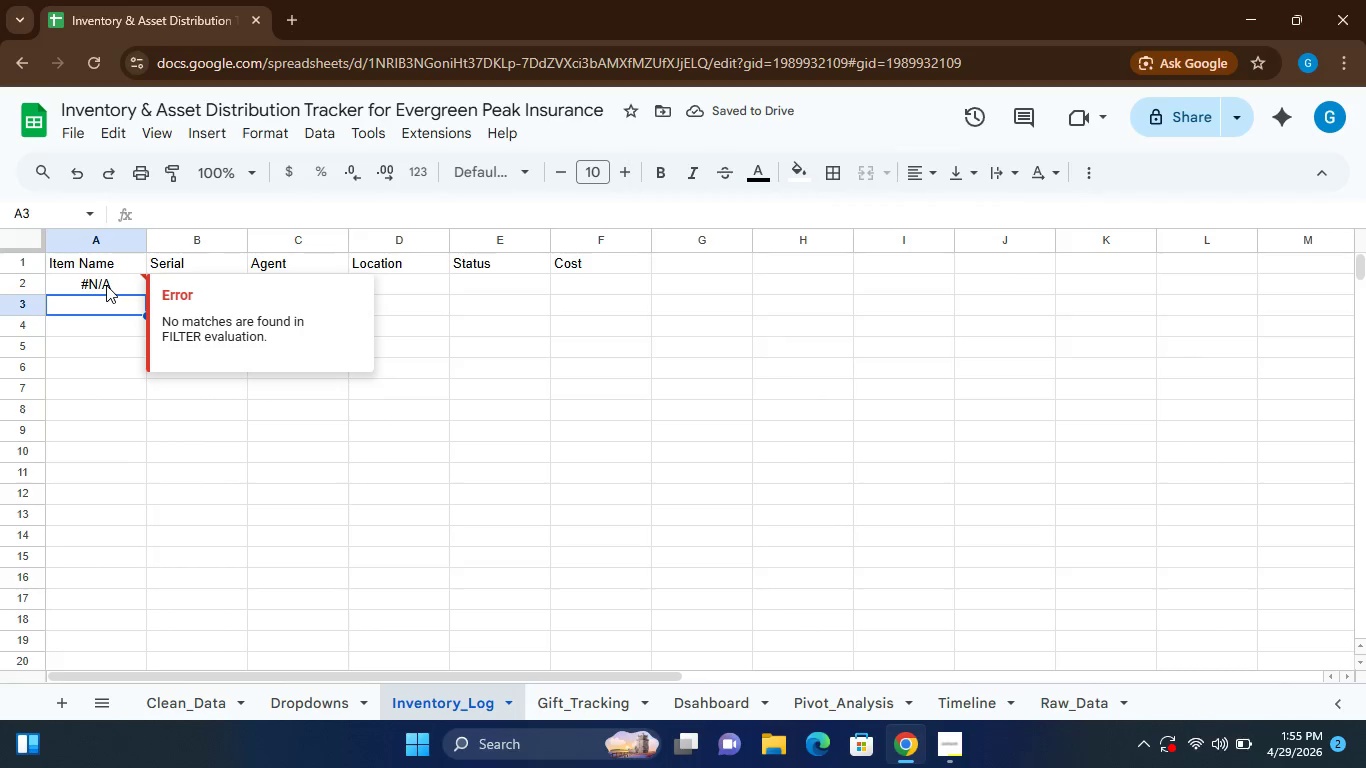 
key(ArrowUp)
 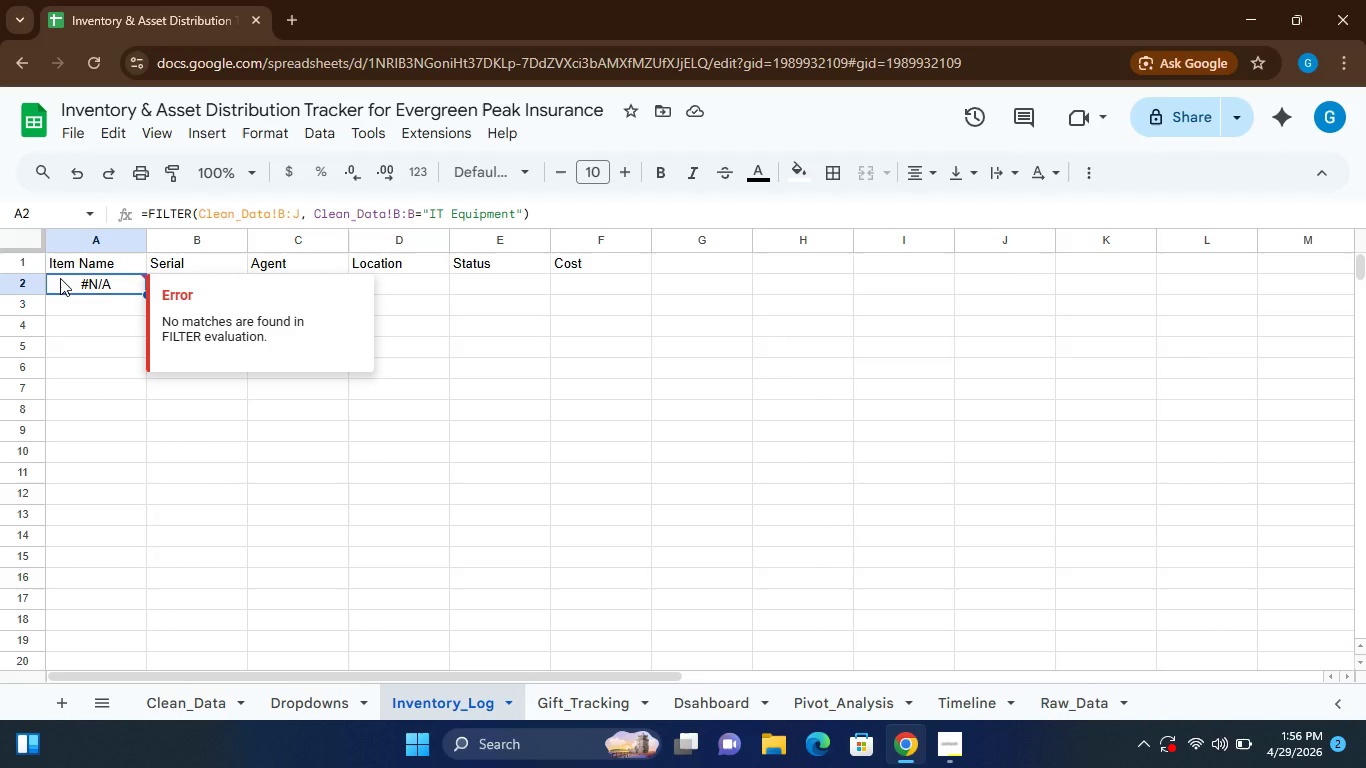 
wait(13.5)
 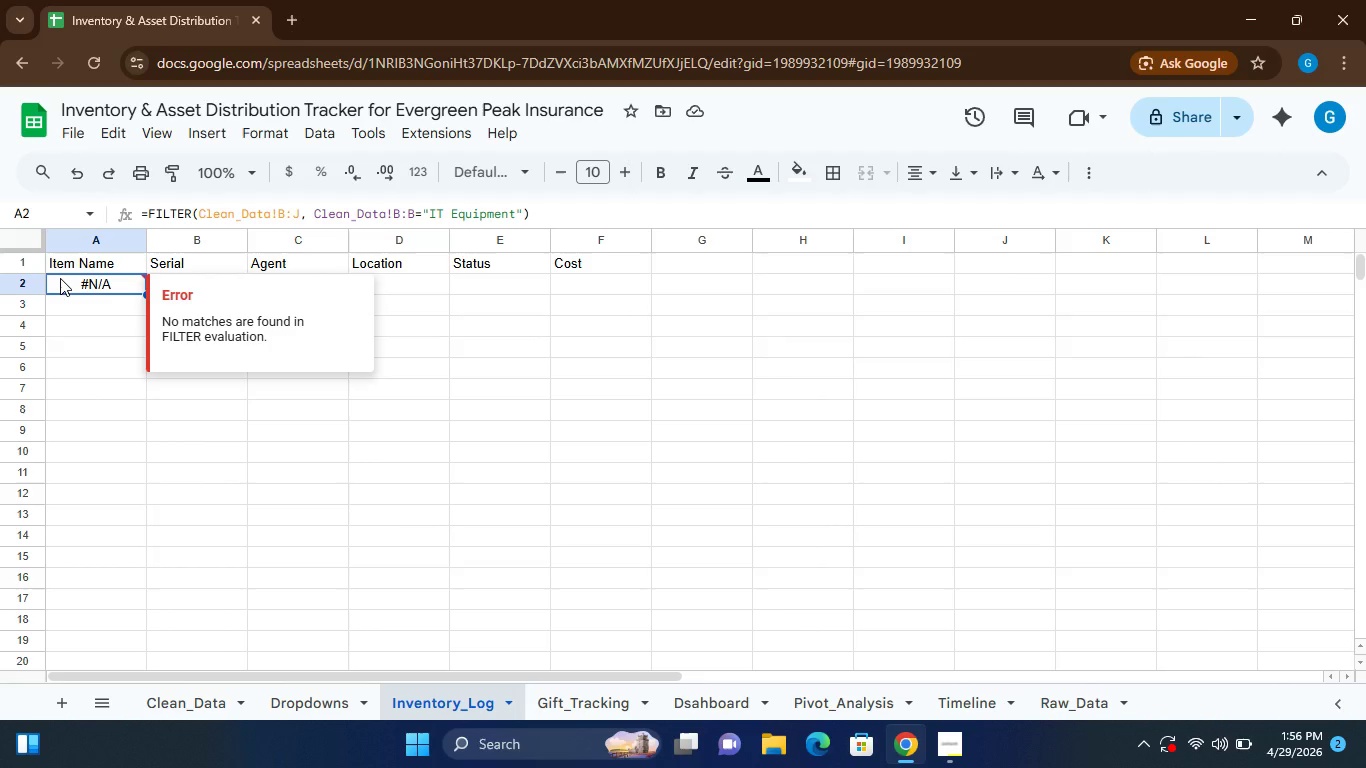 
left_click([37, 537])
 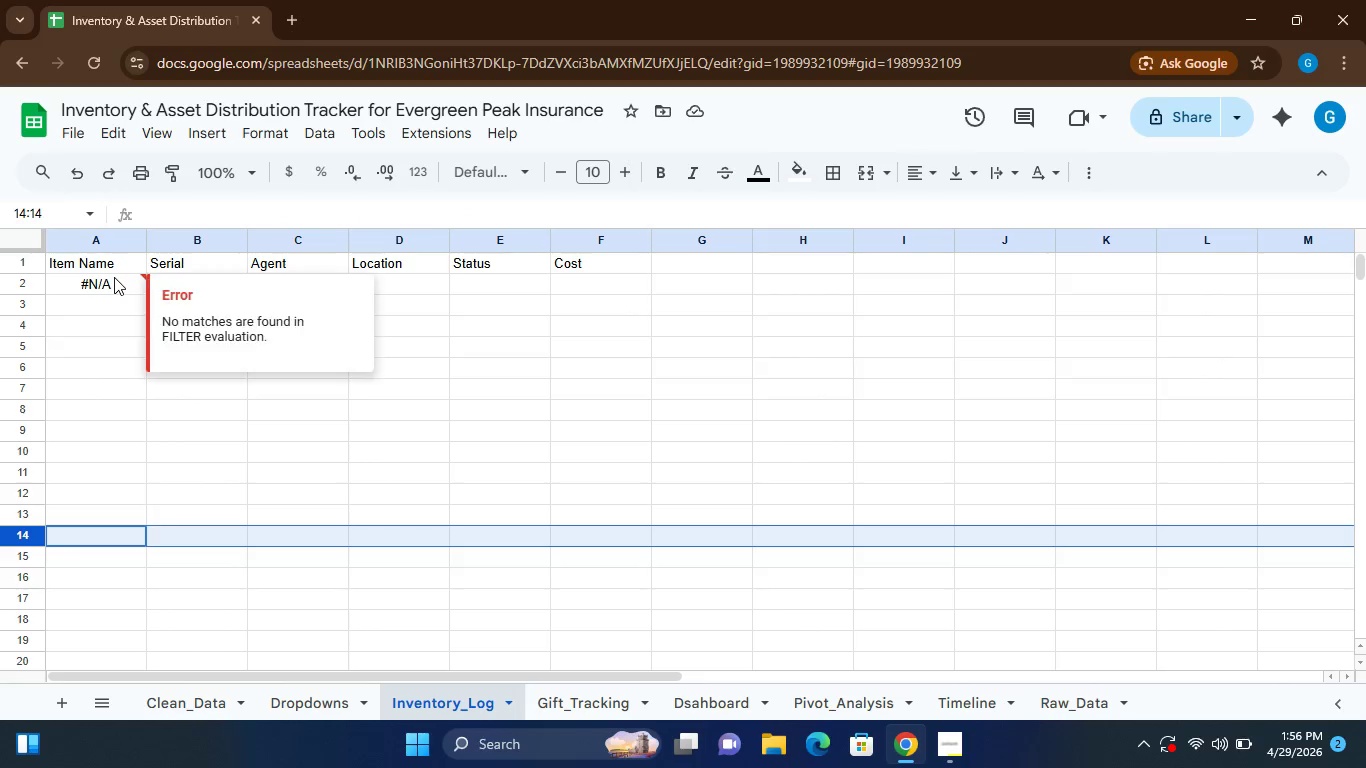 
double_click([114, 277])
 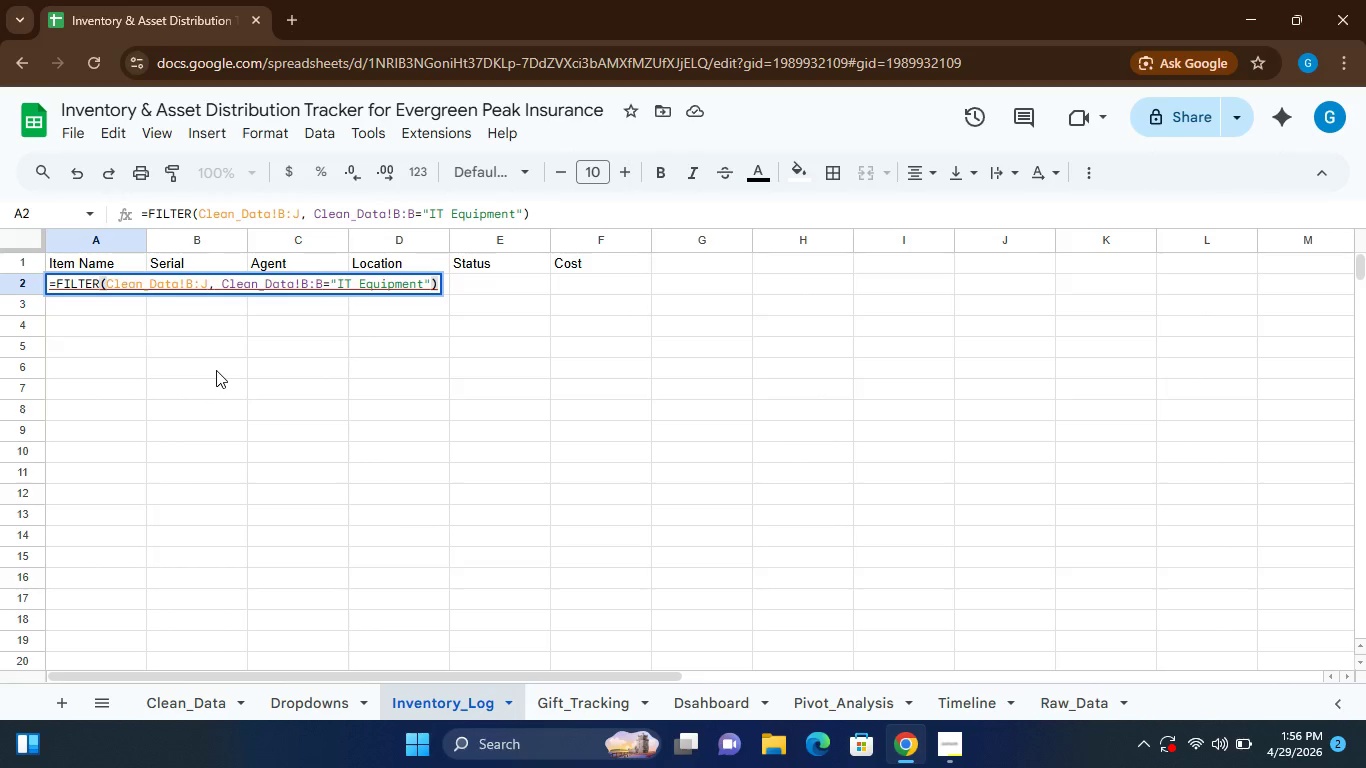 
wait(17.72)
 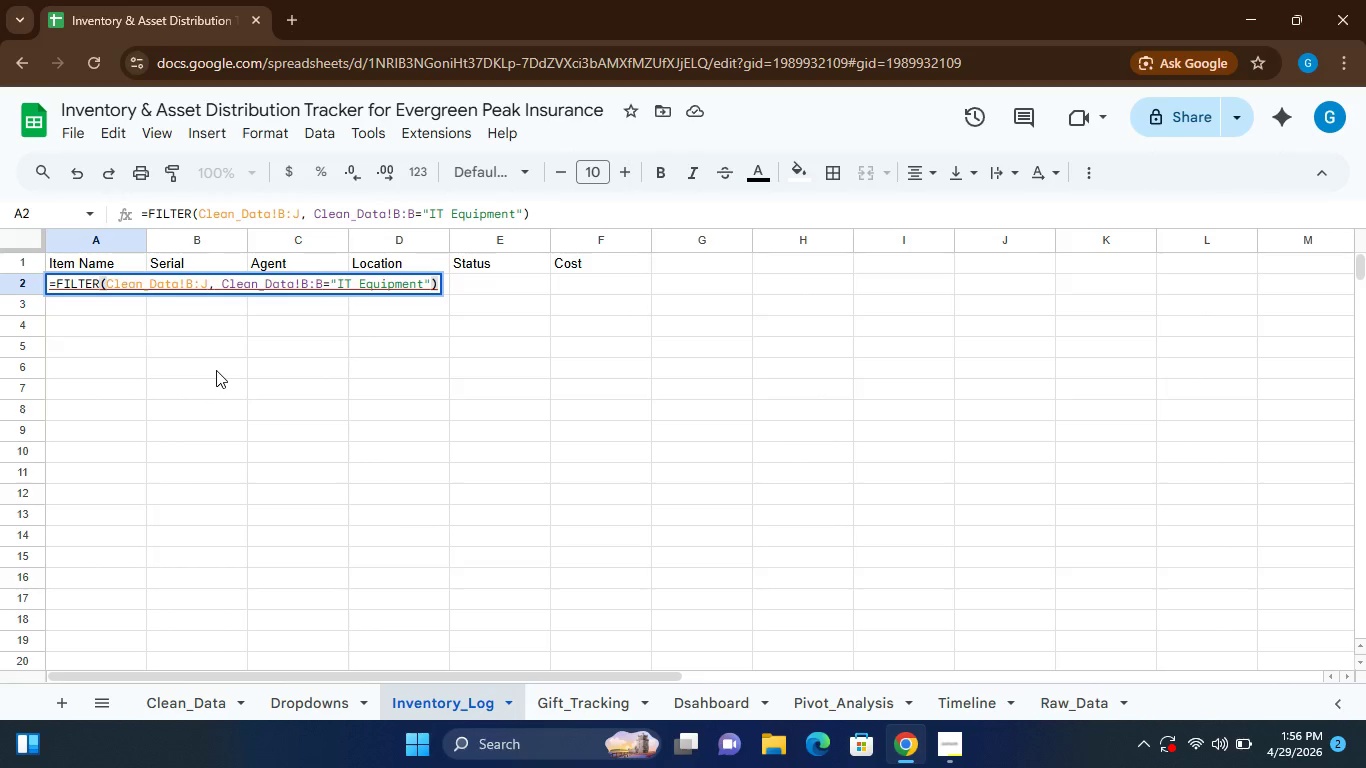 
left_click([593, 702])
 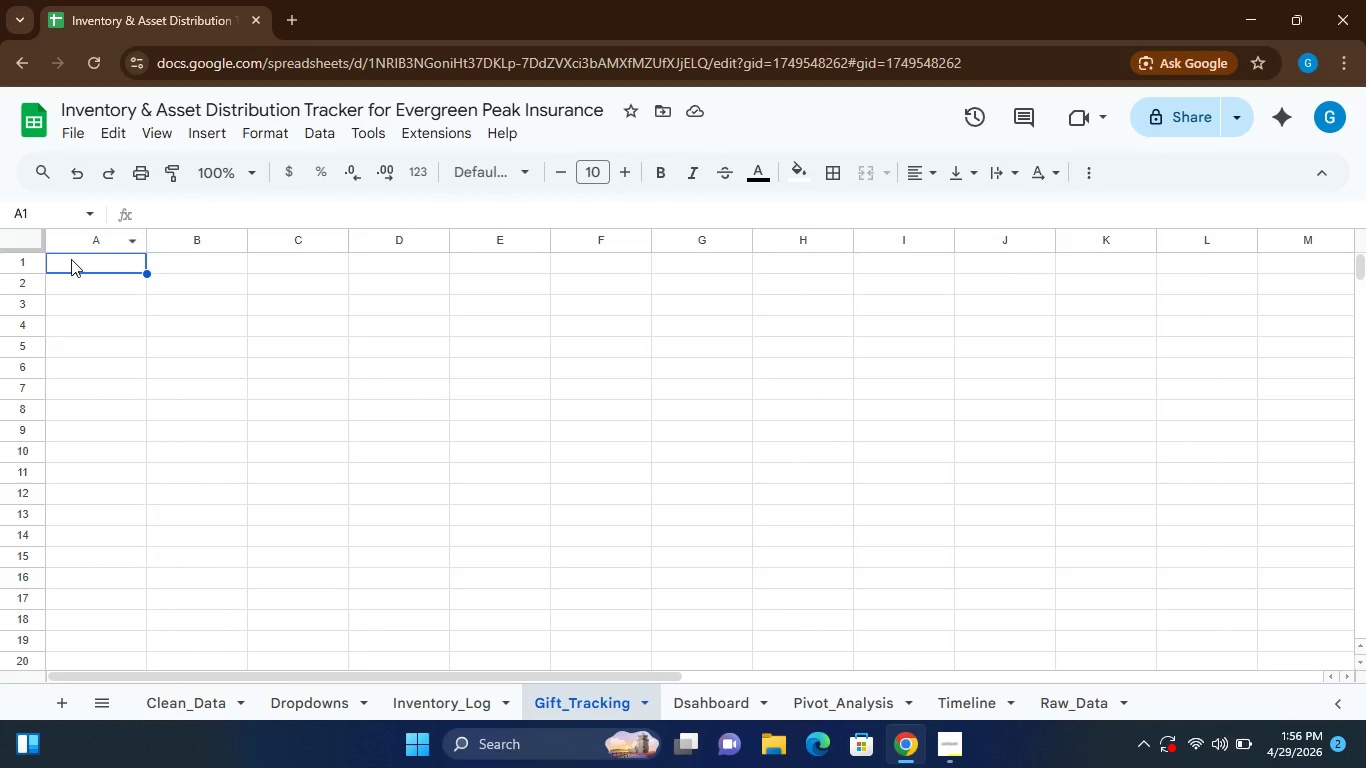 
wait(6.12)
 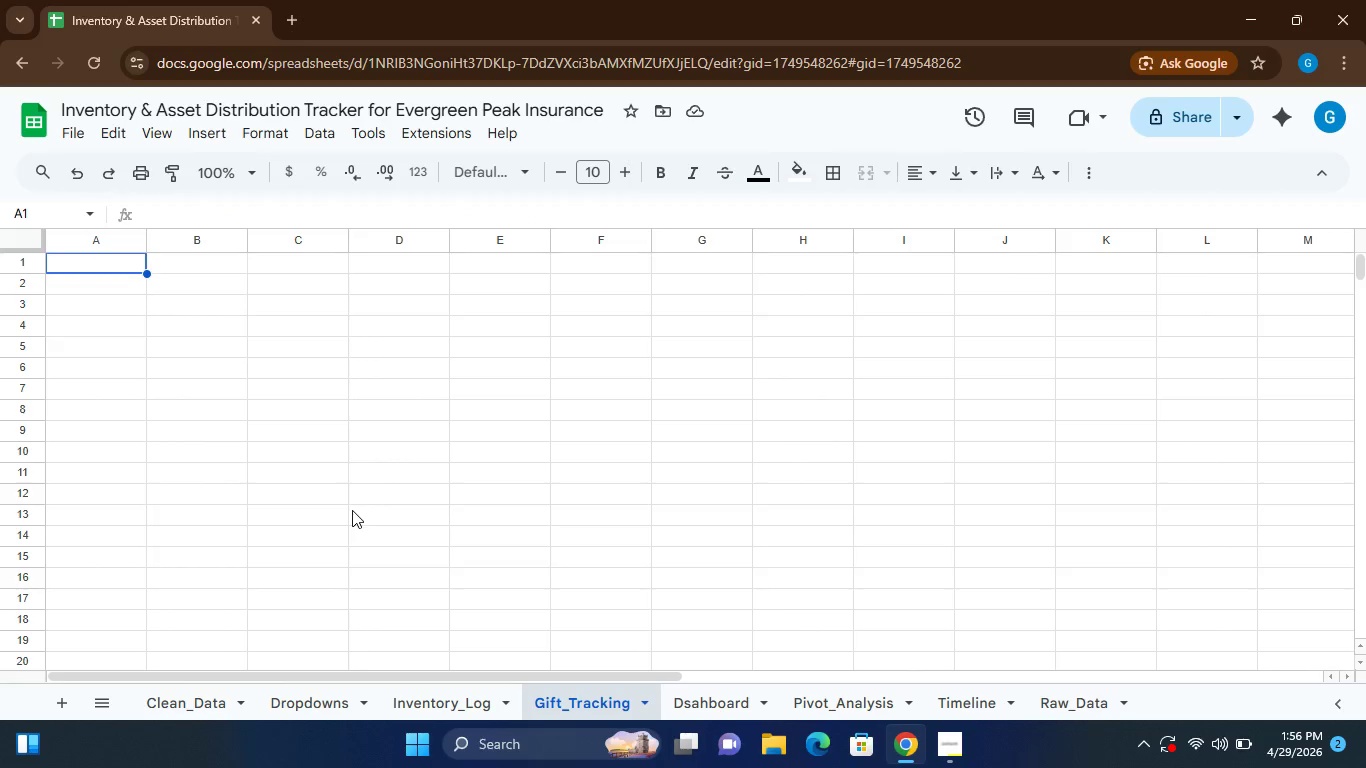 
type(Office)
 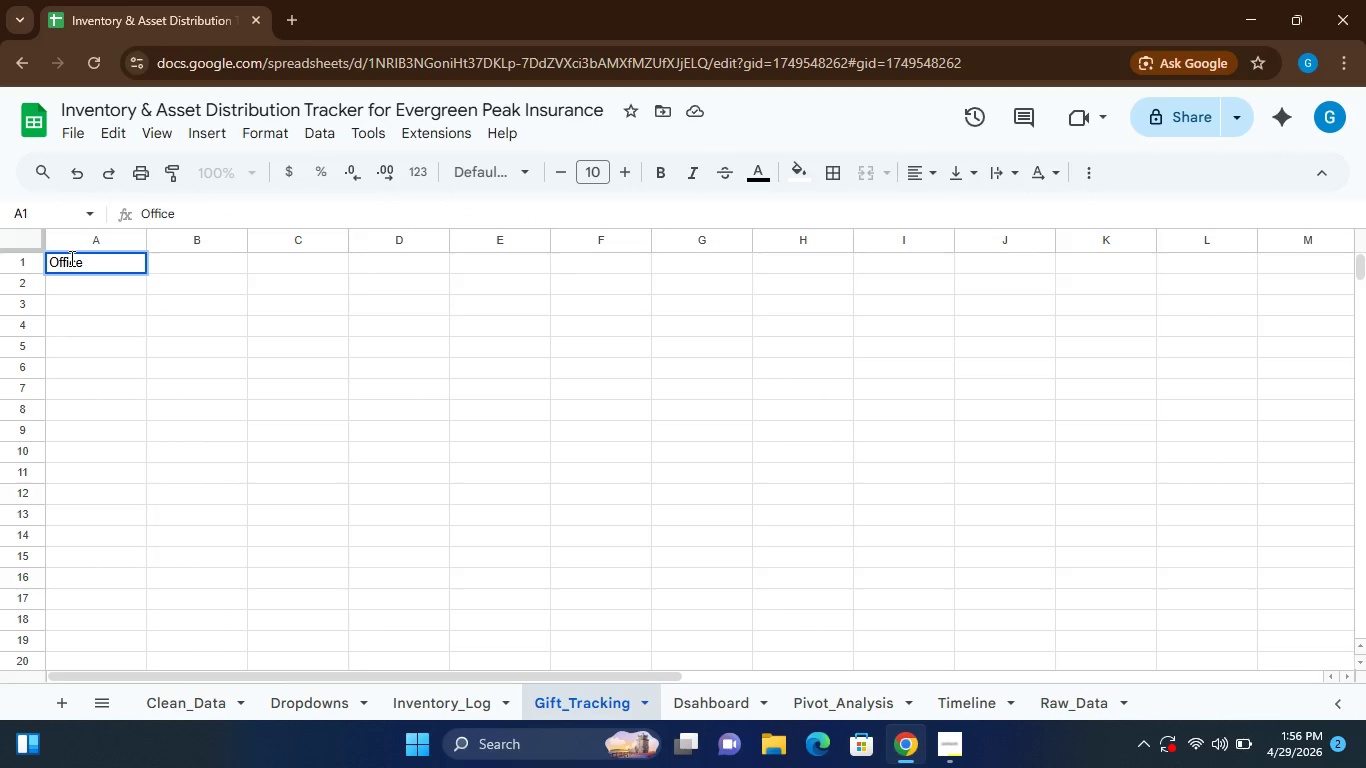 
key(ArrowRight)
 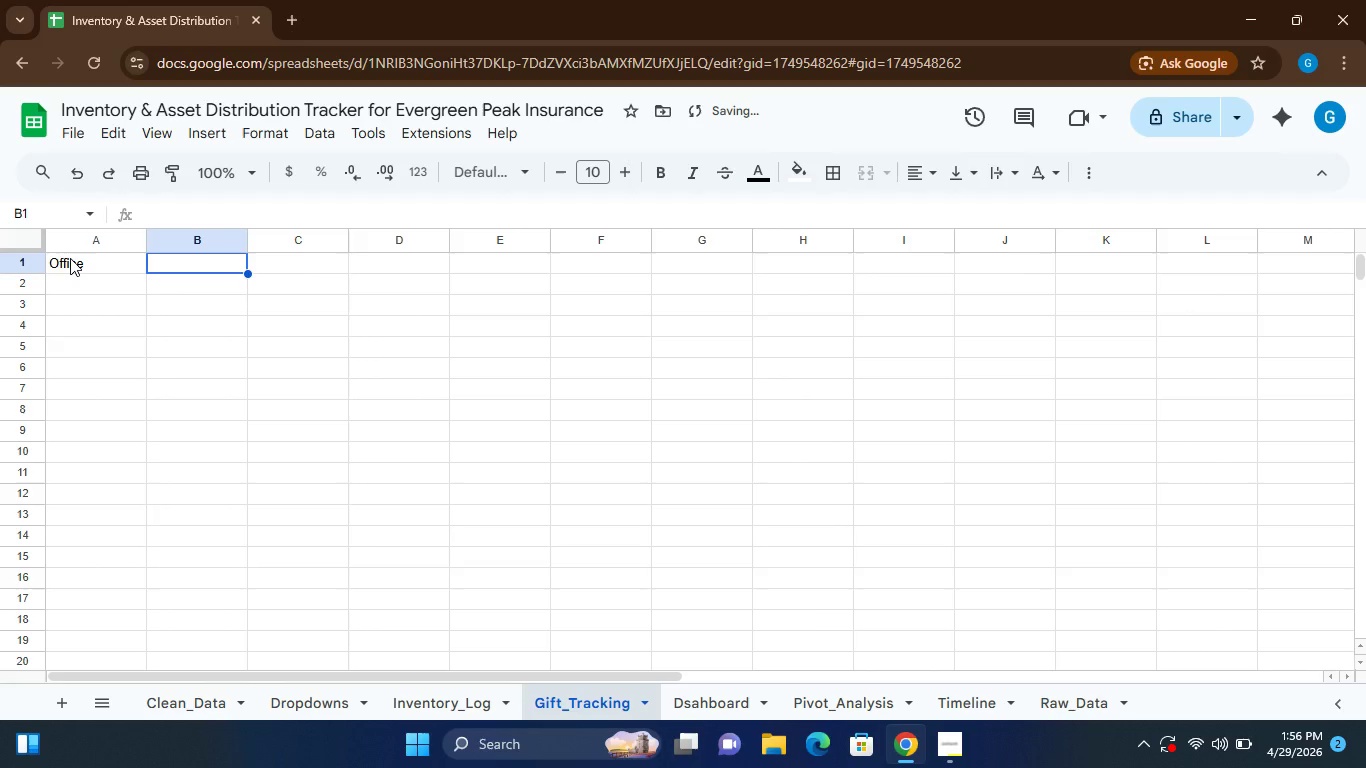 
type(IFT Stock)
 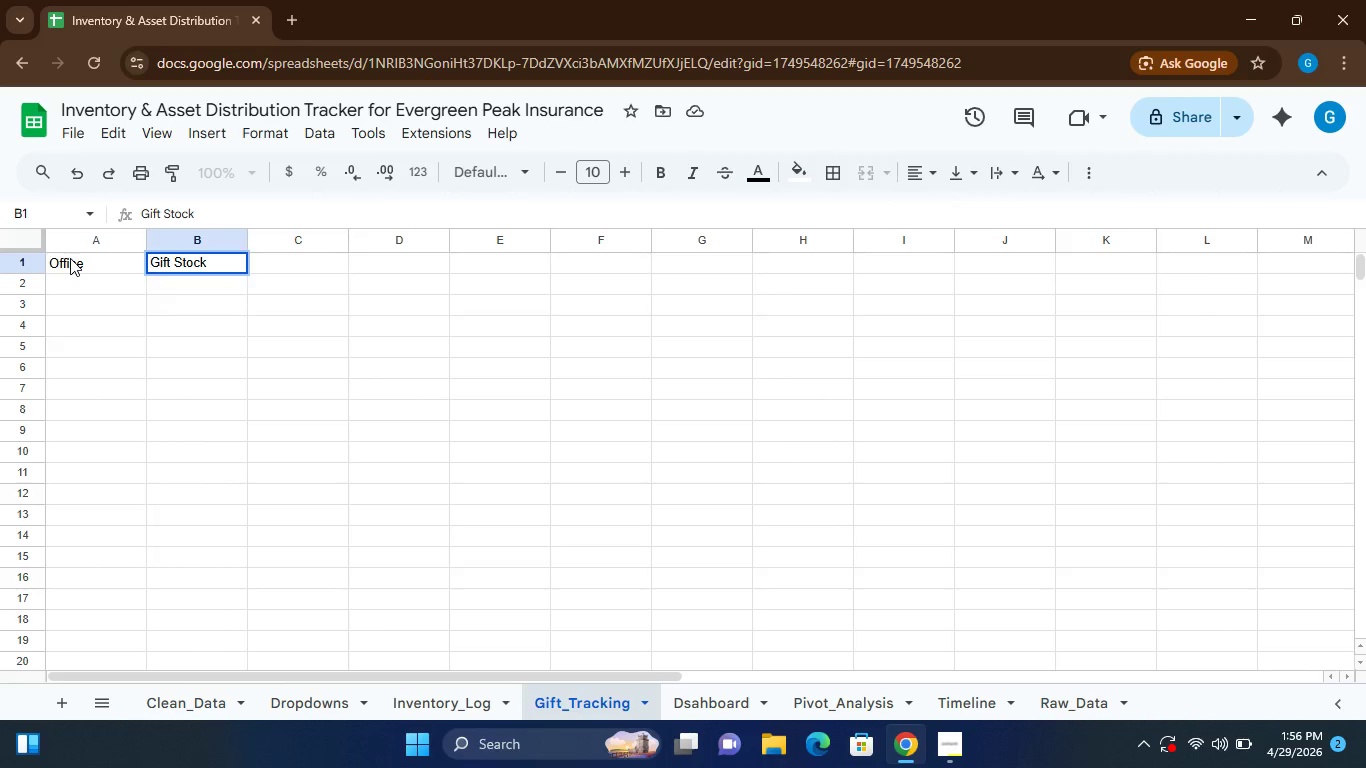 
key(ArrowRight)
 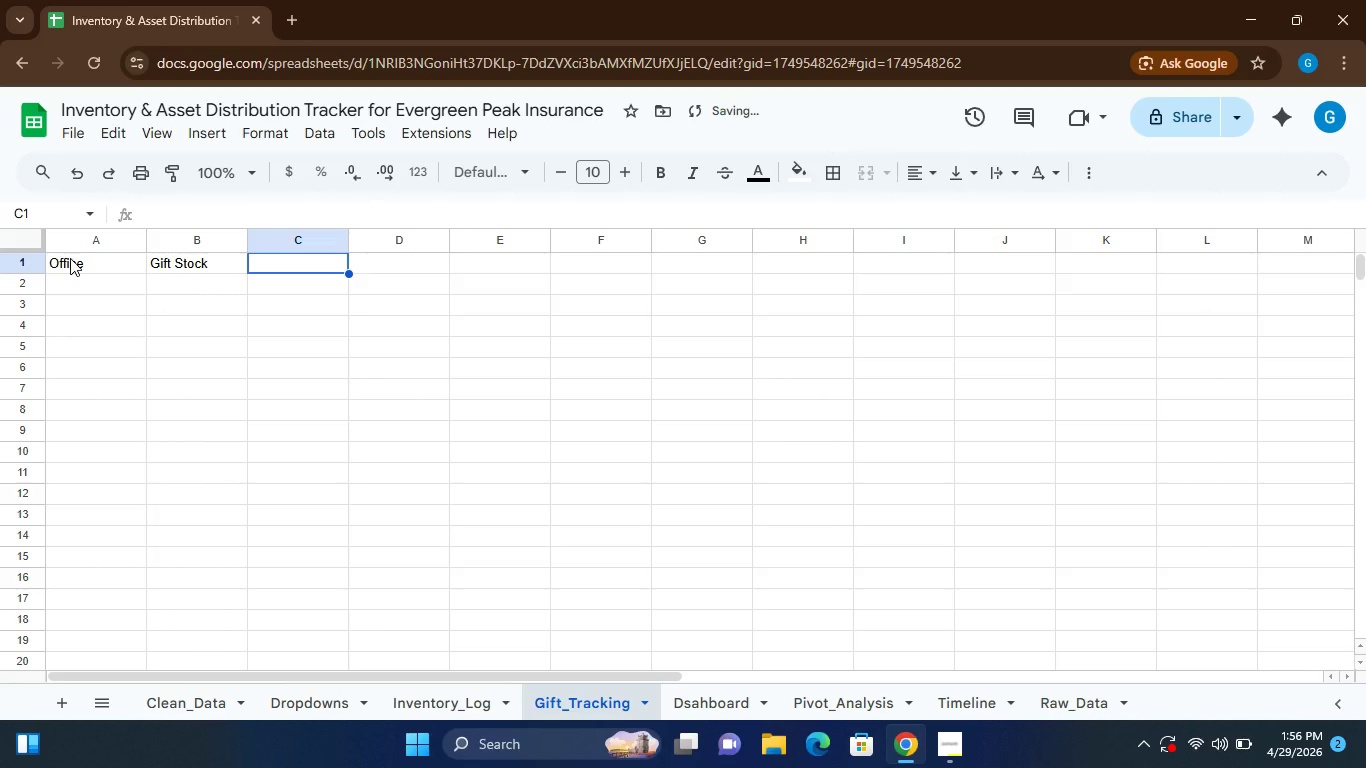 
type(Minimum Threshold)
 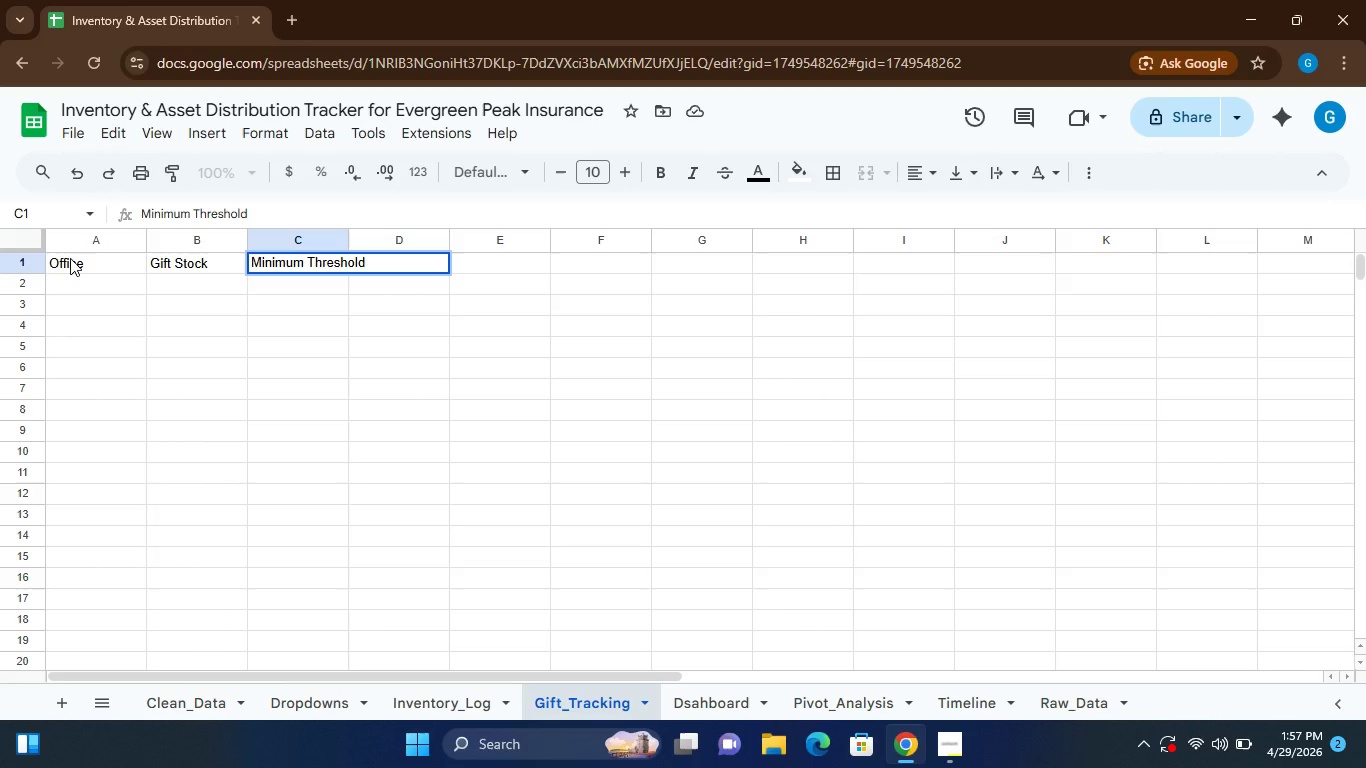 
key(ArrowRight)
 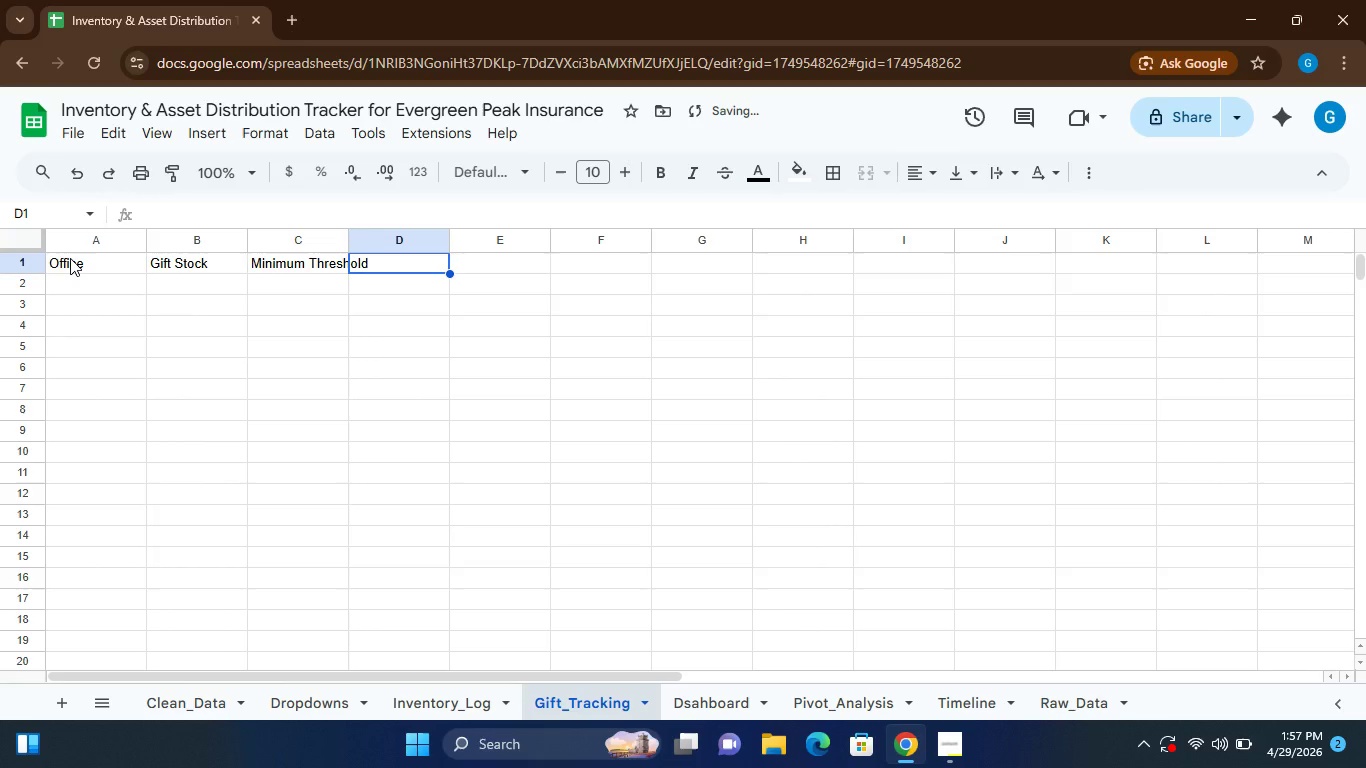 
type(Status)
 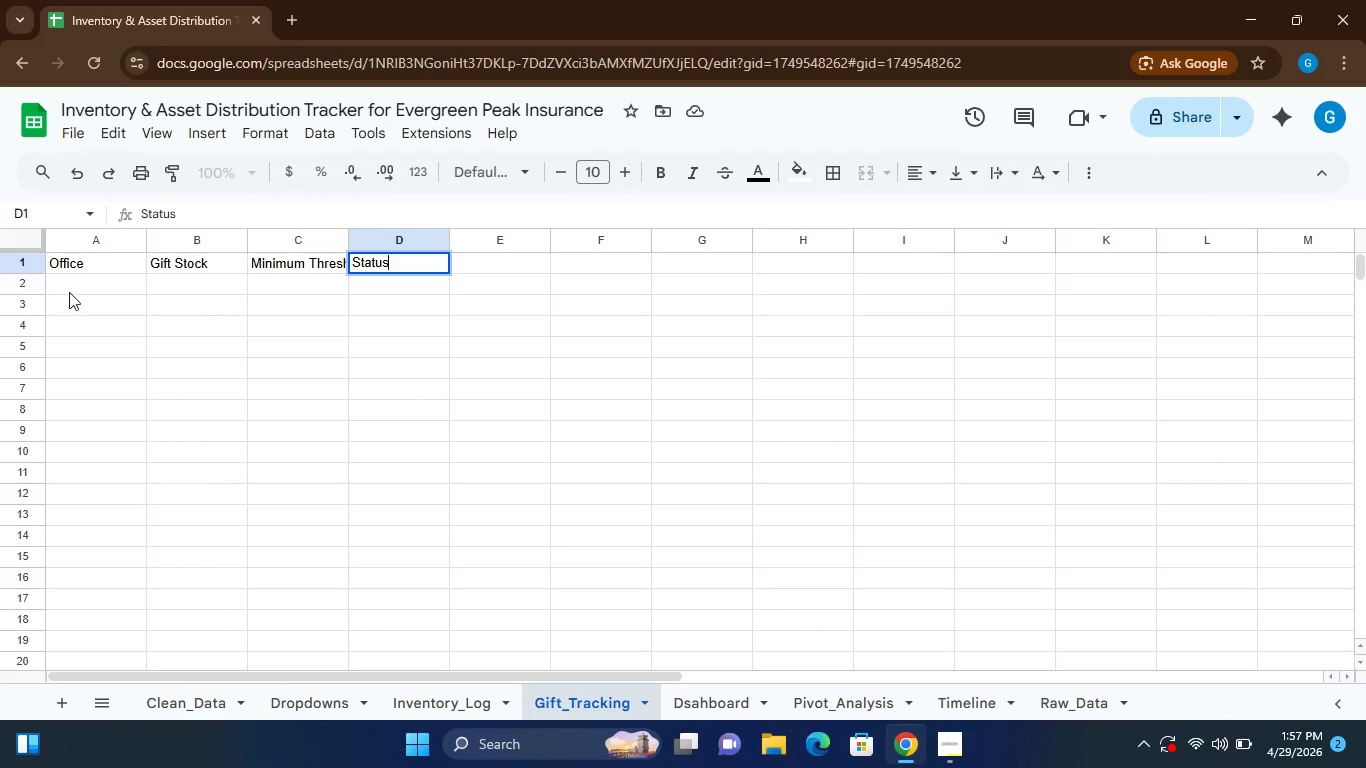 
left_click([76, 281])
 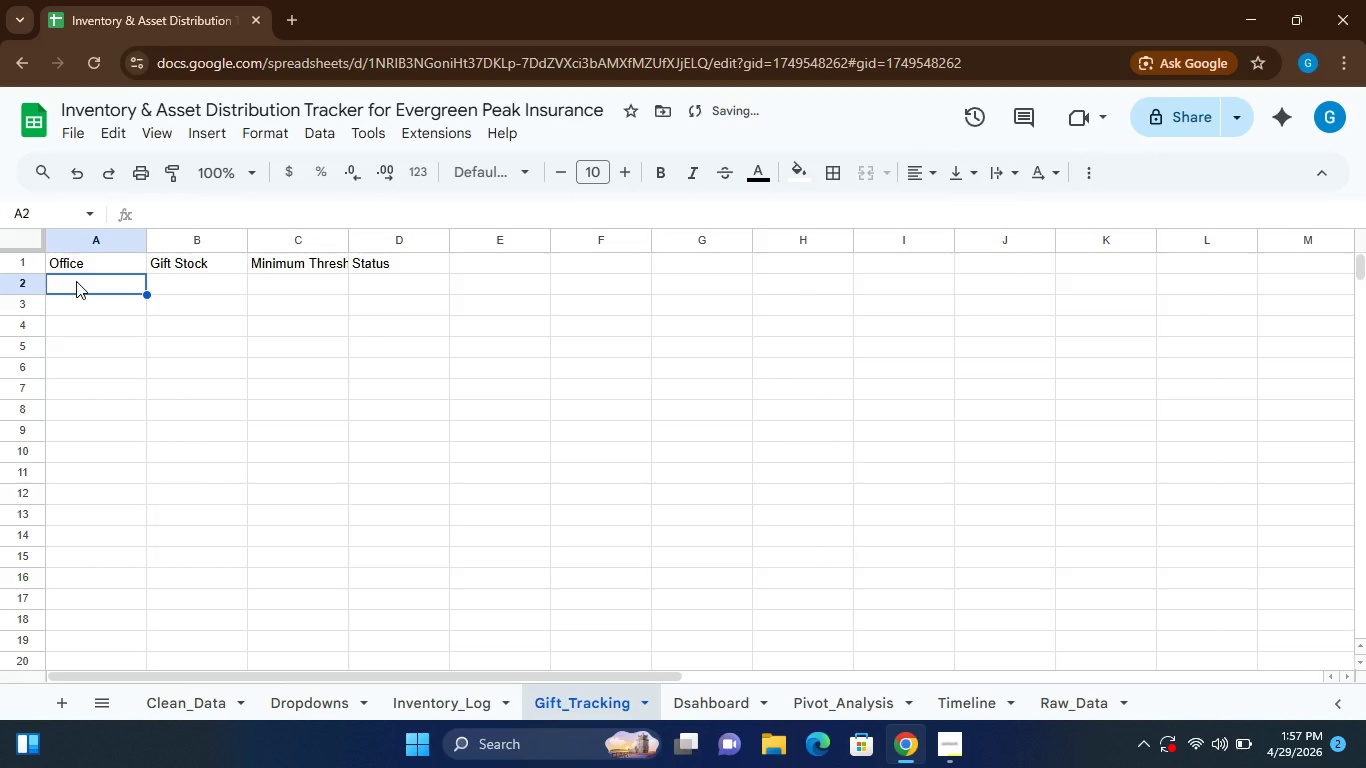 
type(Abuja)
 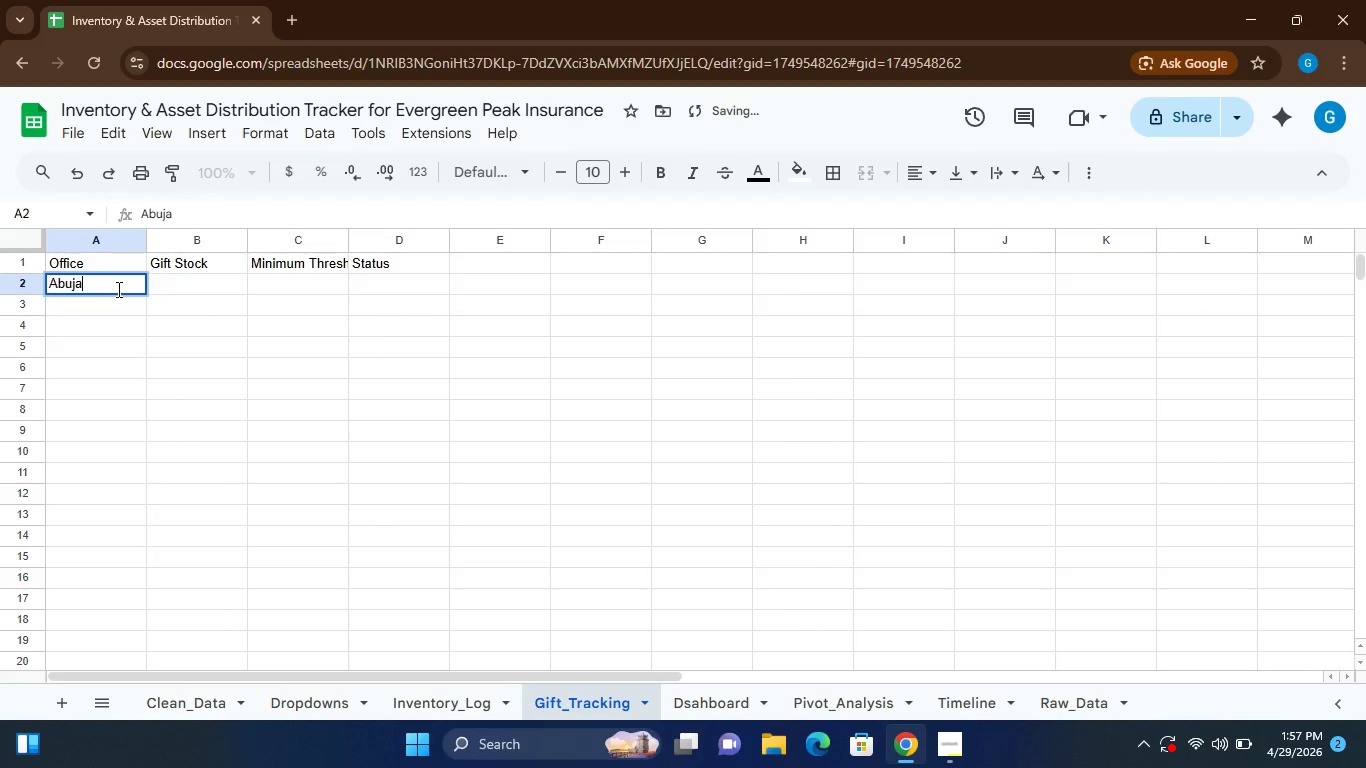 
key(ArrowRight)
 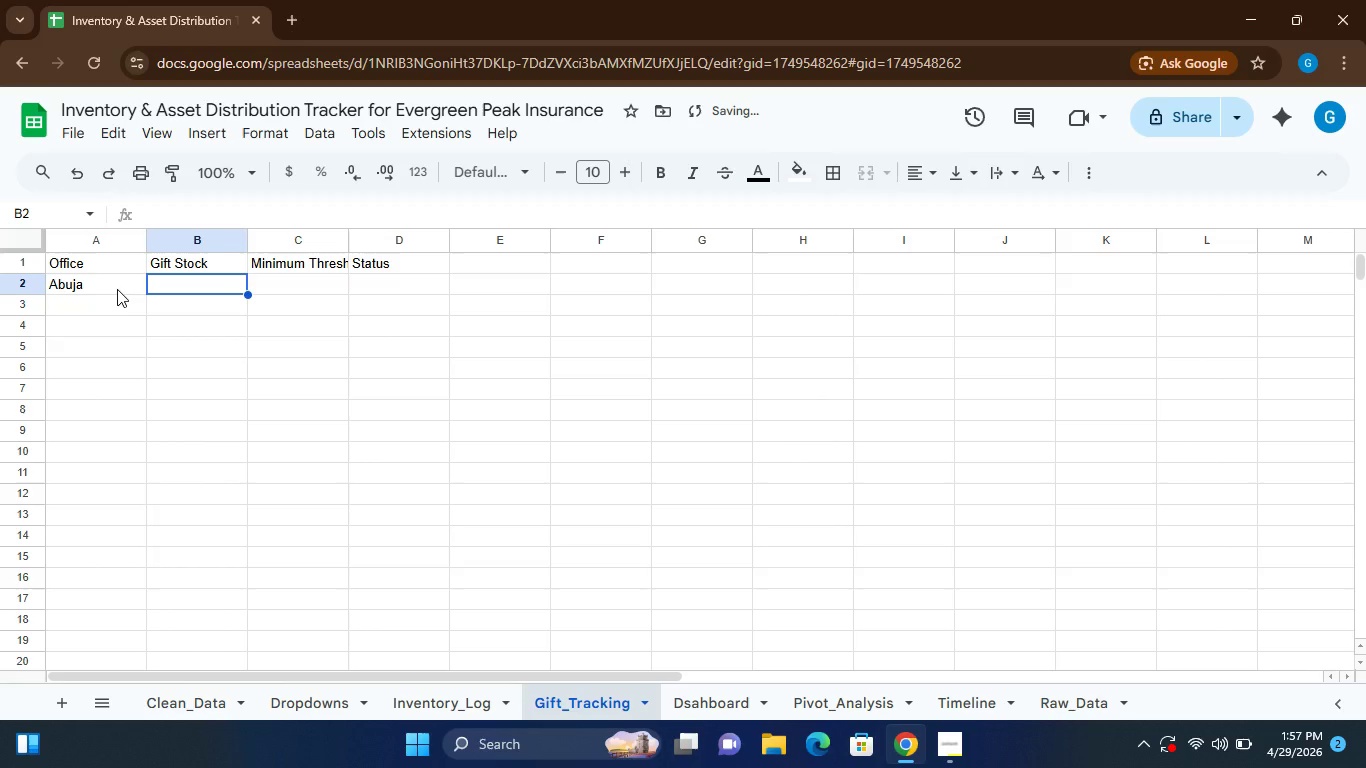 
type(20)
 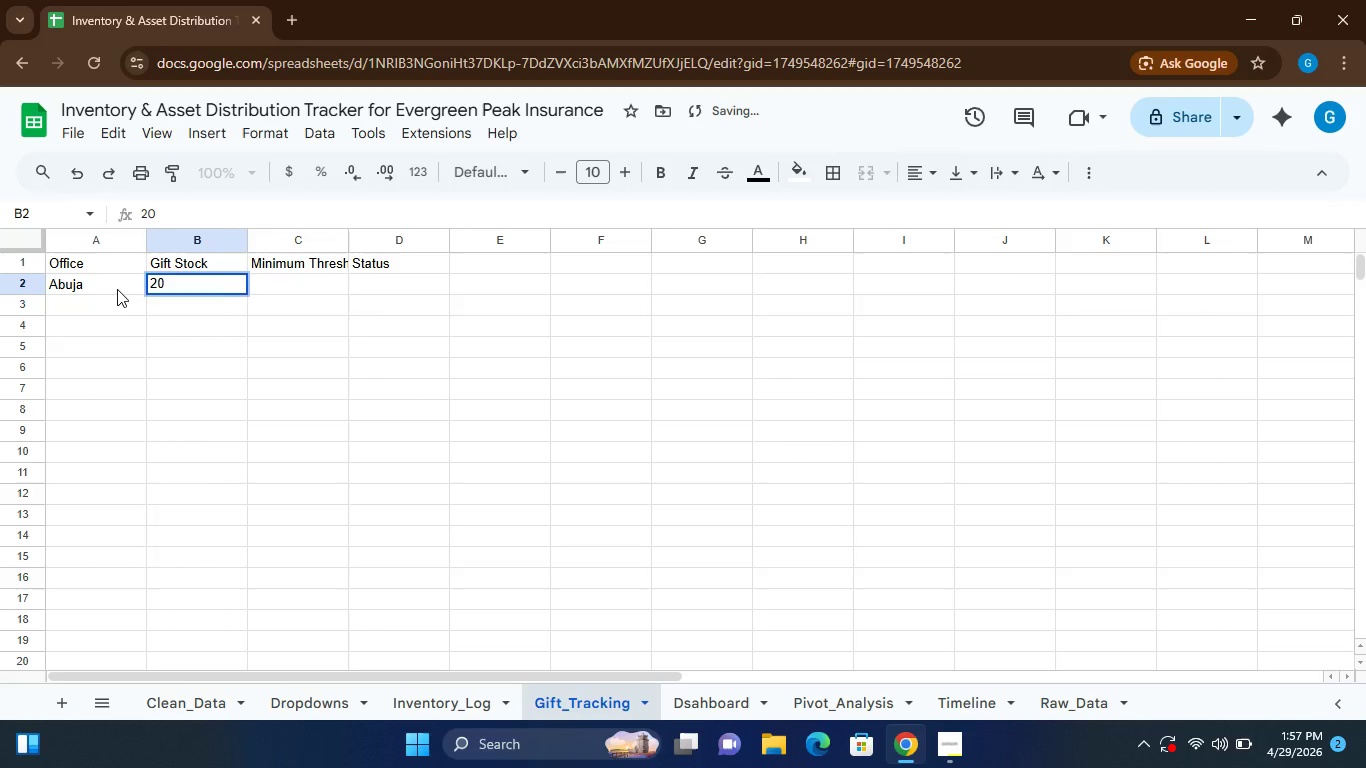 
key(ArrowRight)
 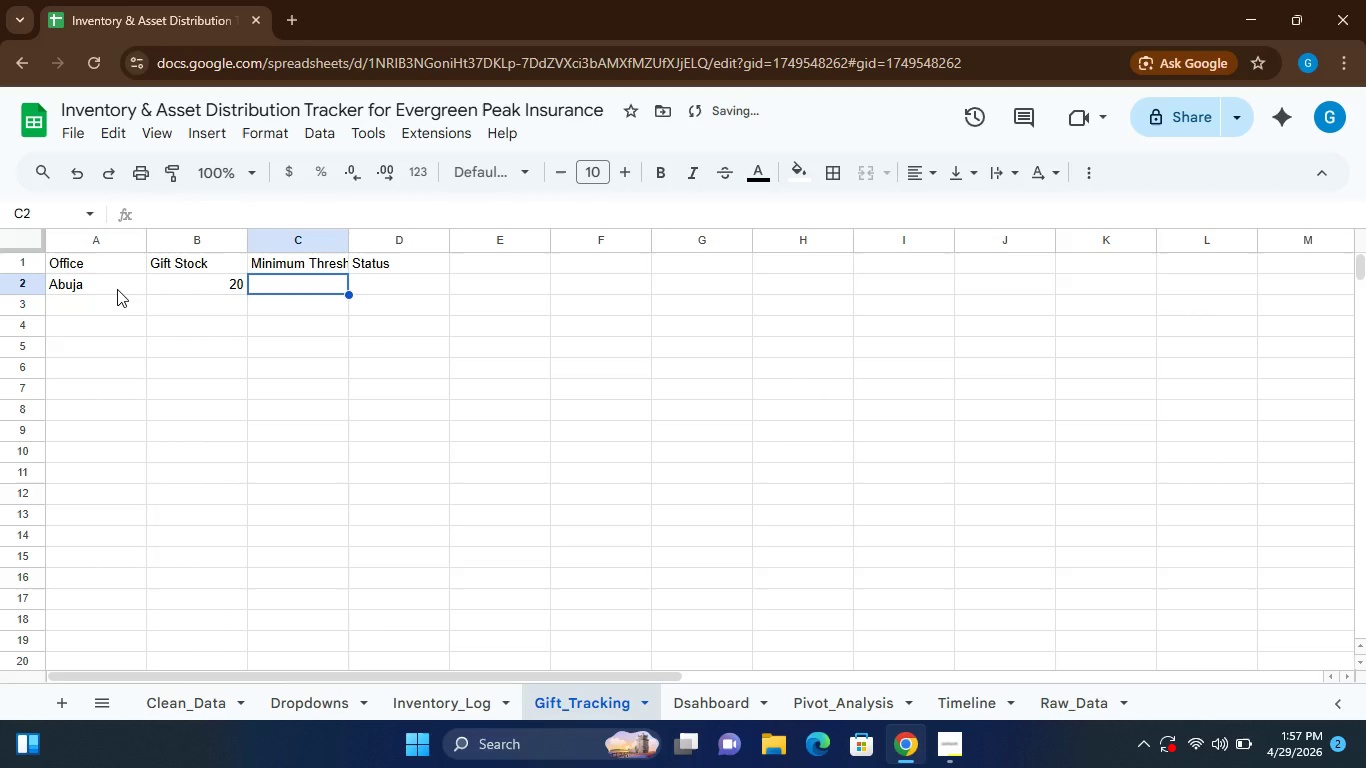 
type(15)
 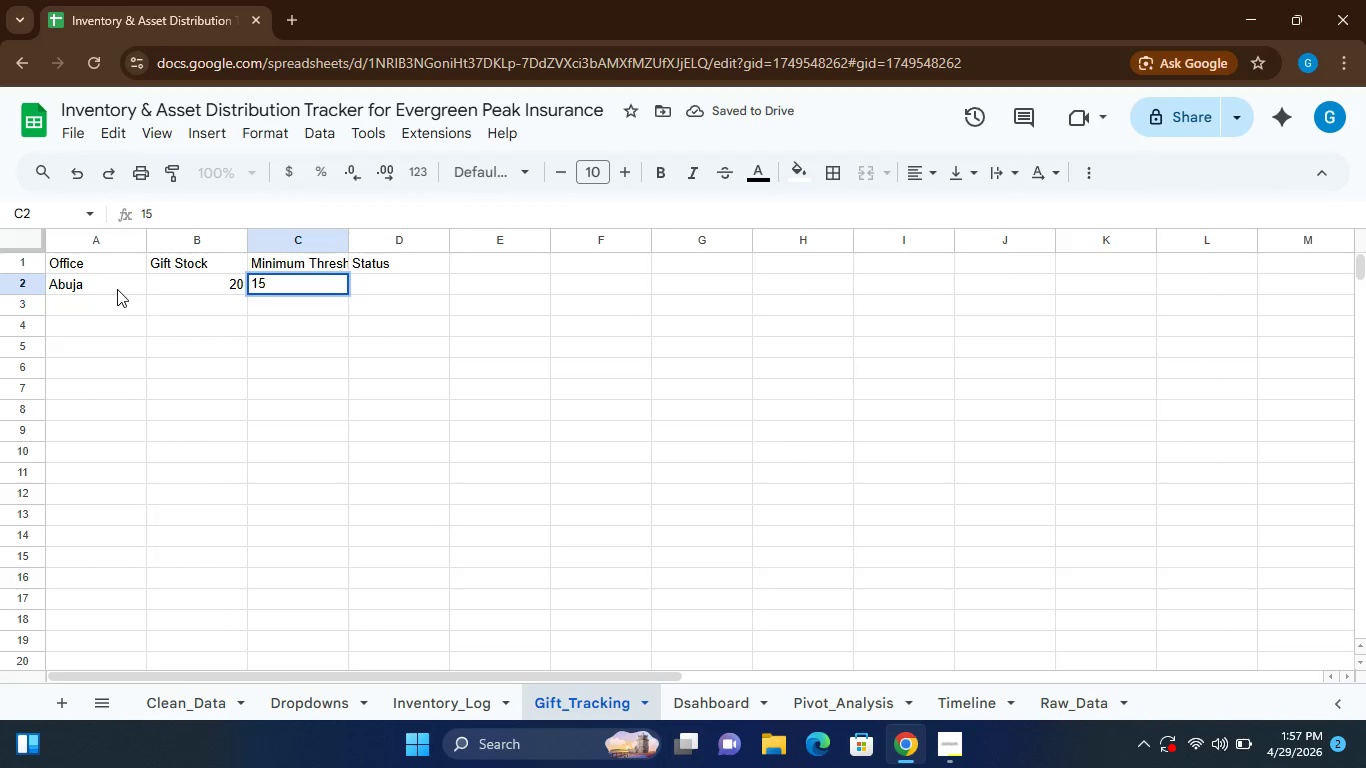 
key(Enter)
 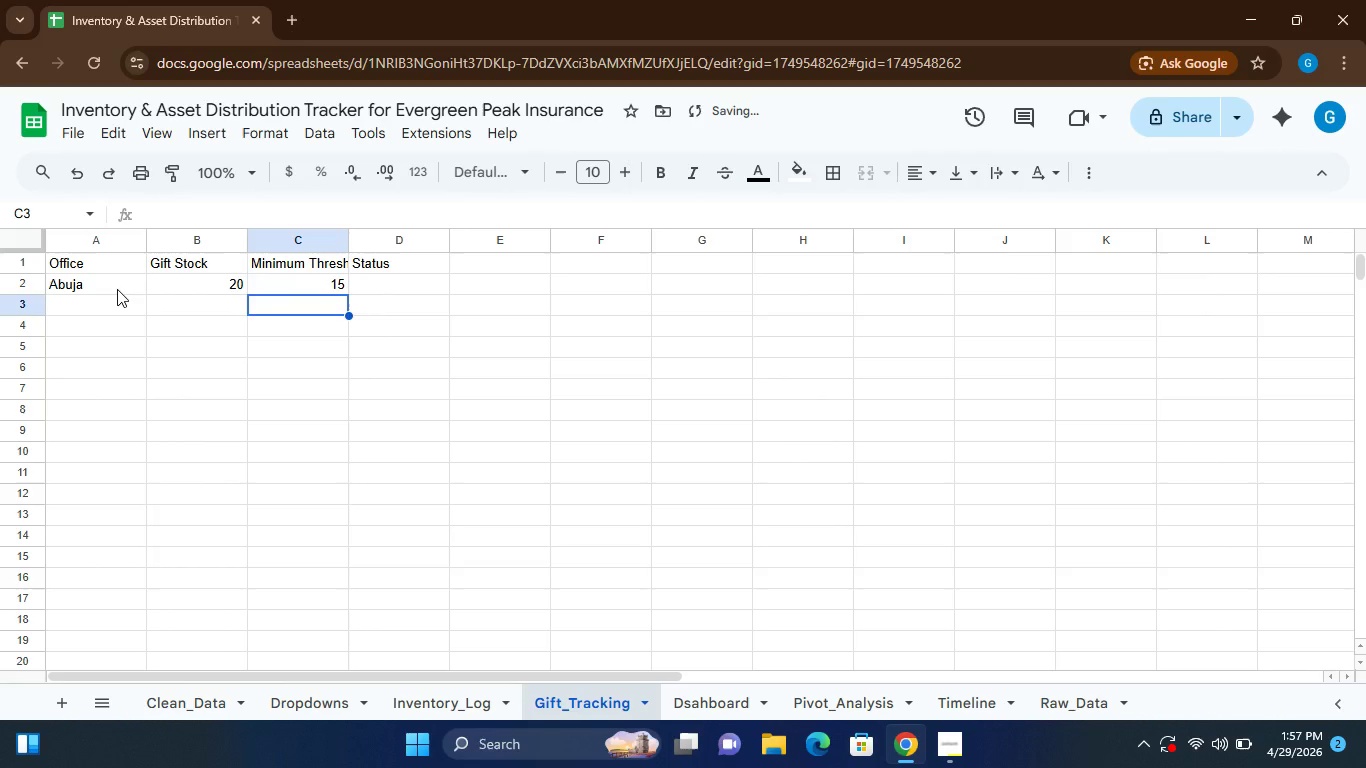 
key(ArrowLeft)
 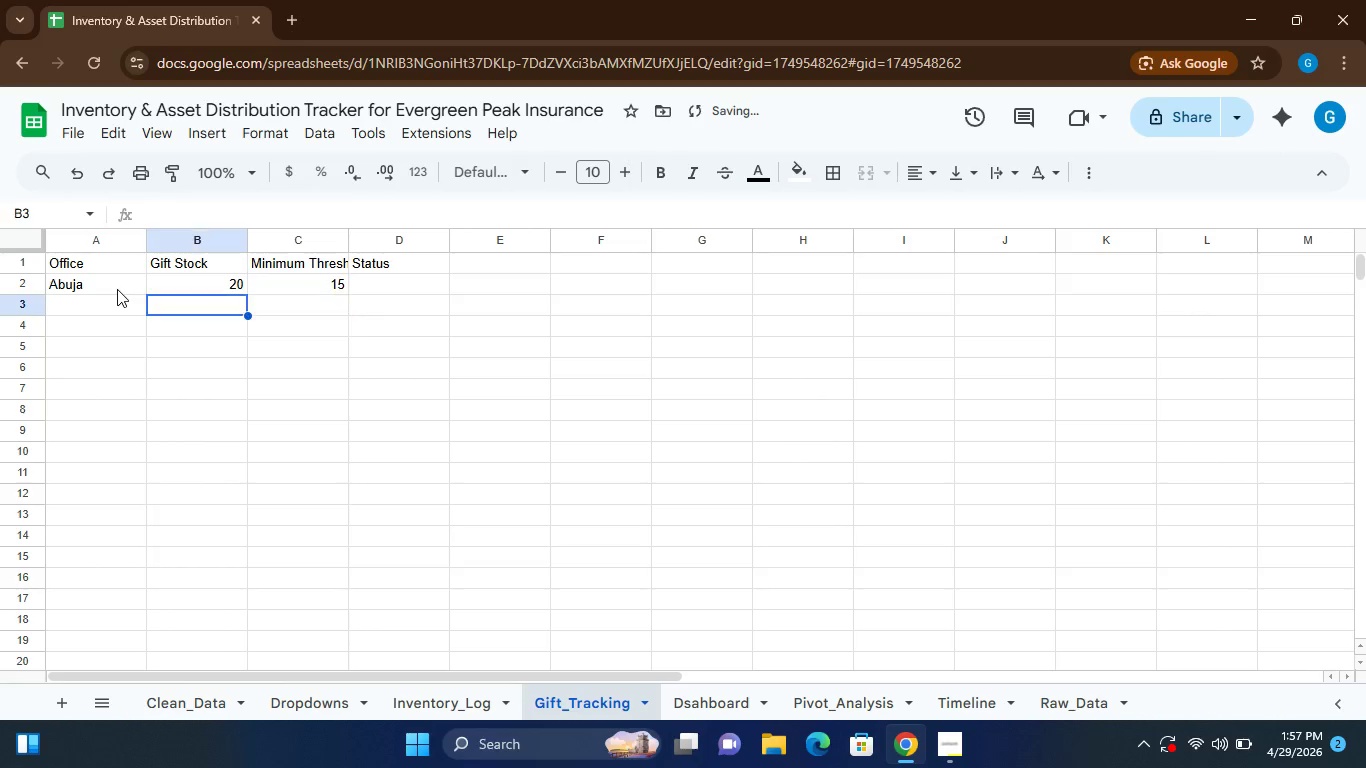 
key(ArrowLeft)
 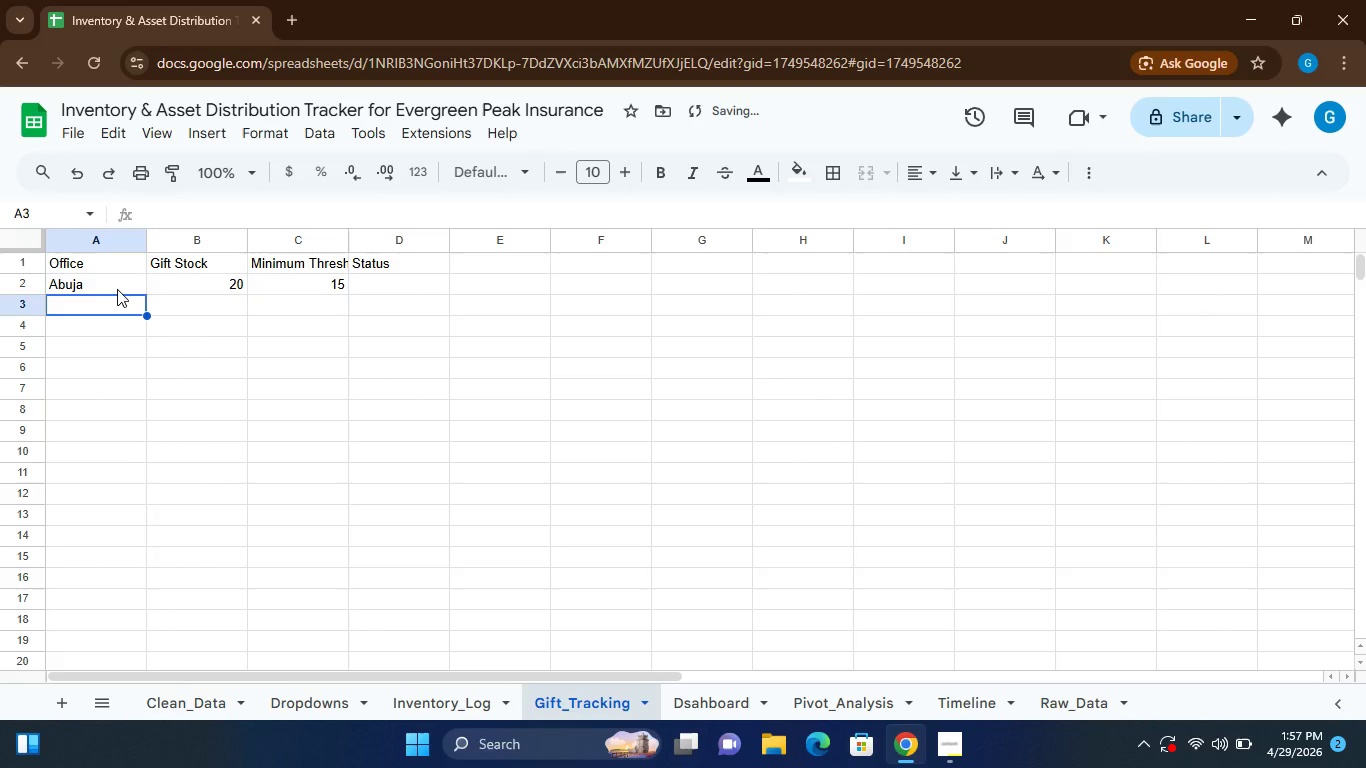 
type(Lagos)
 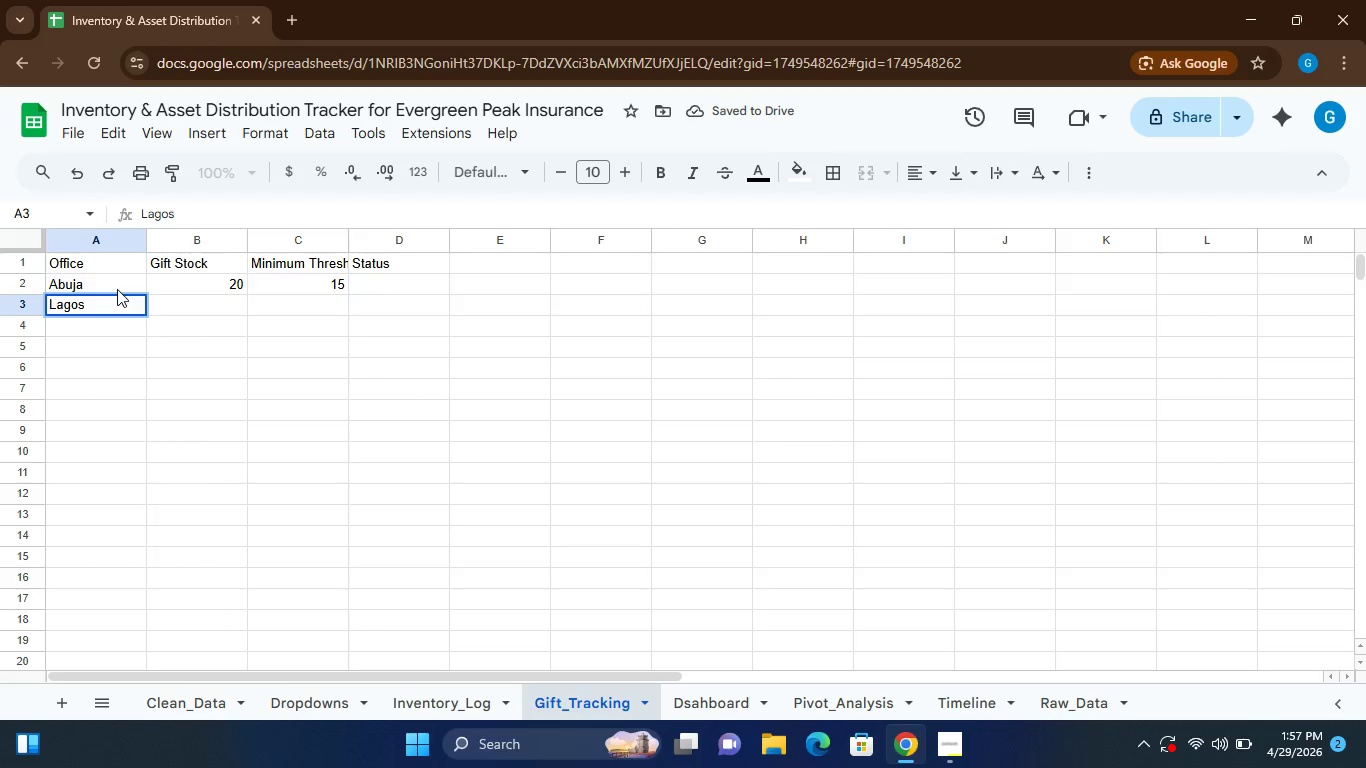 
key(ArrowRight)
 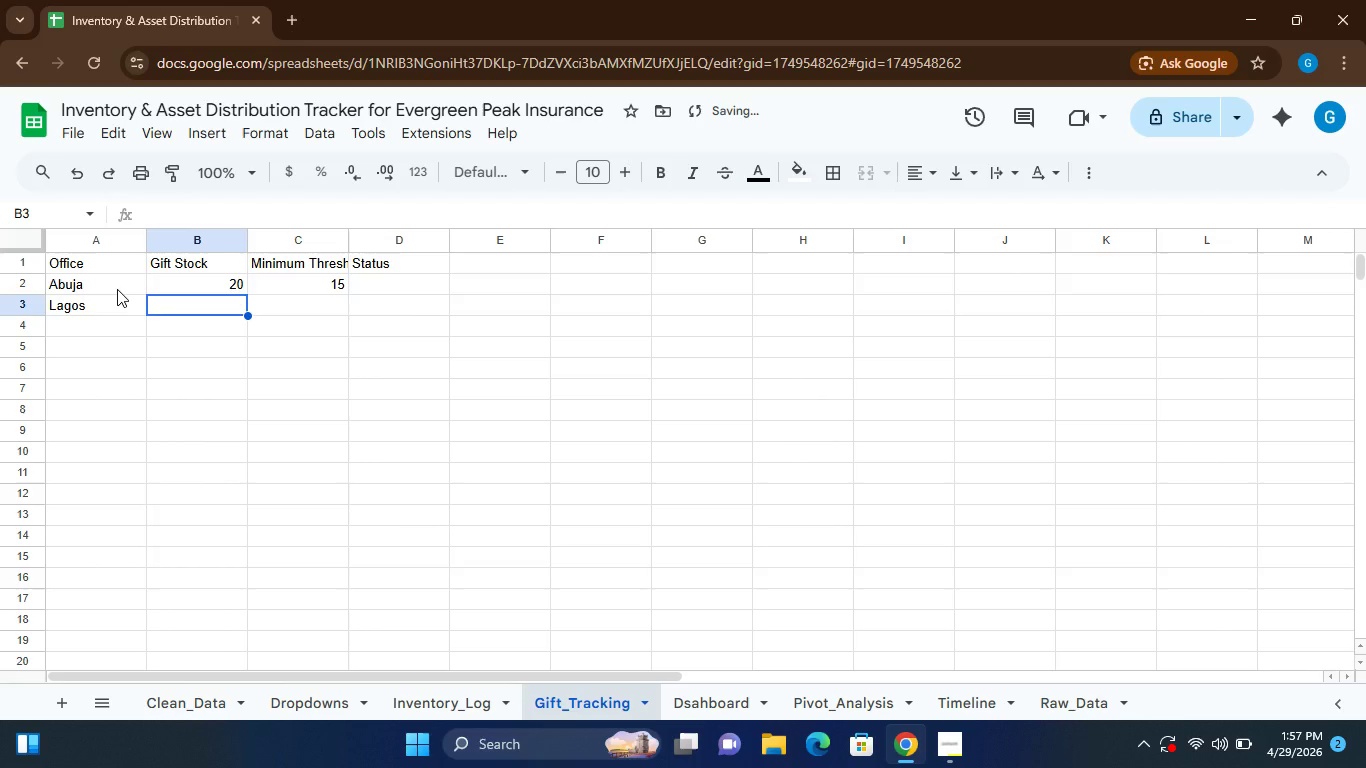 
type(10)
 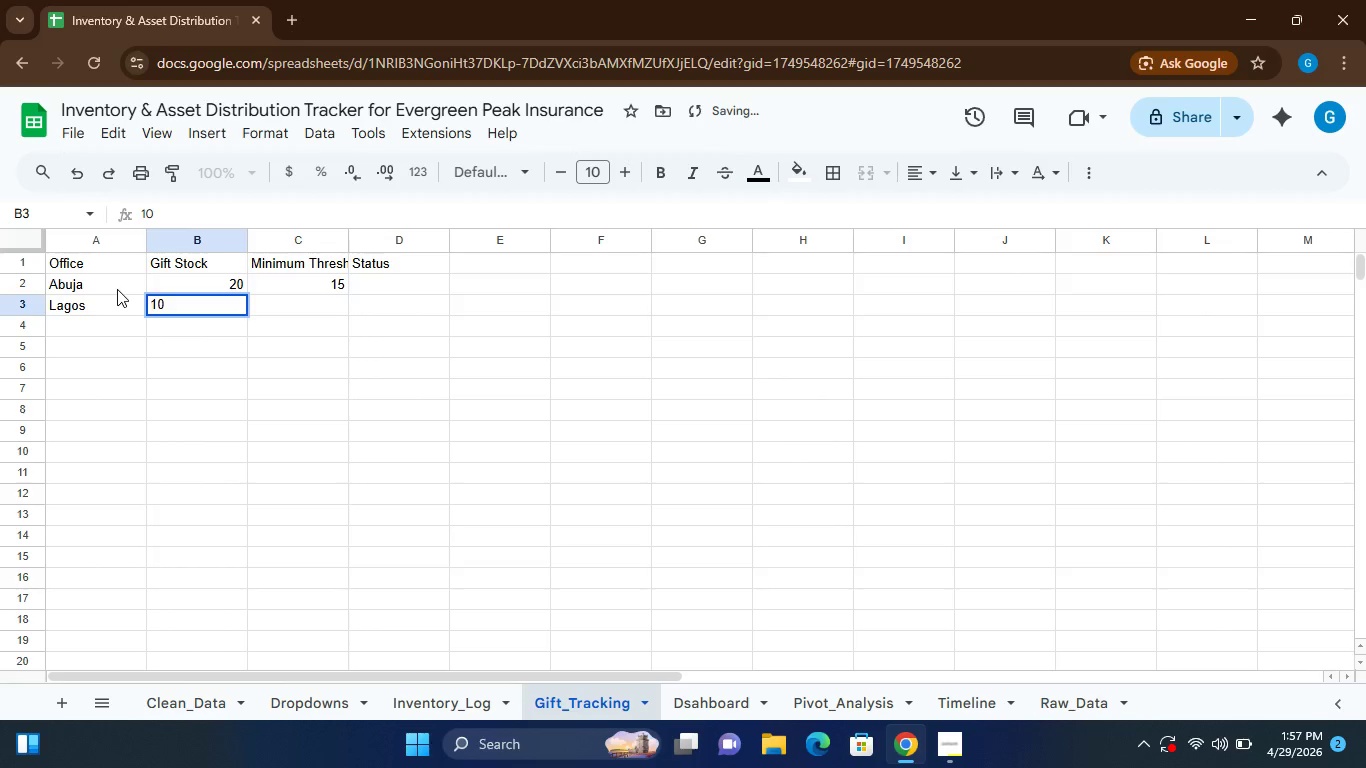 
key(ArrowRight)
 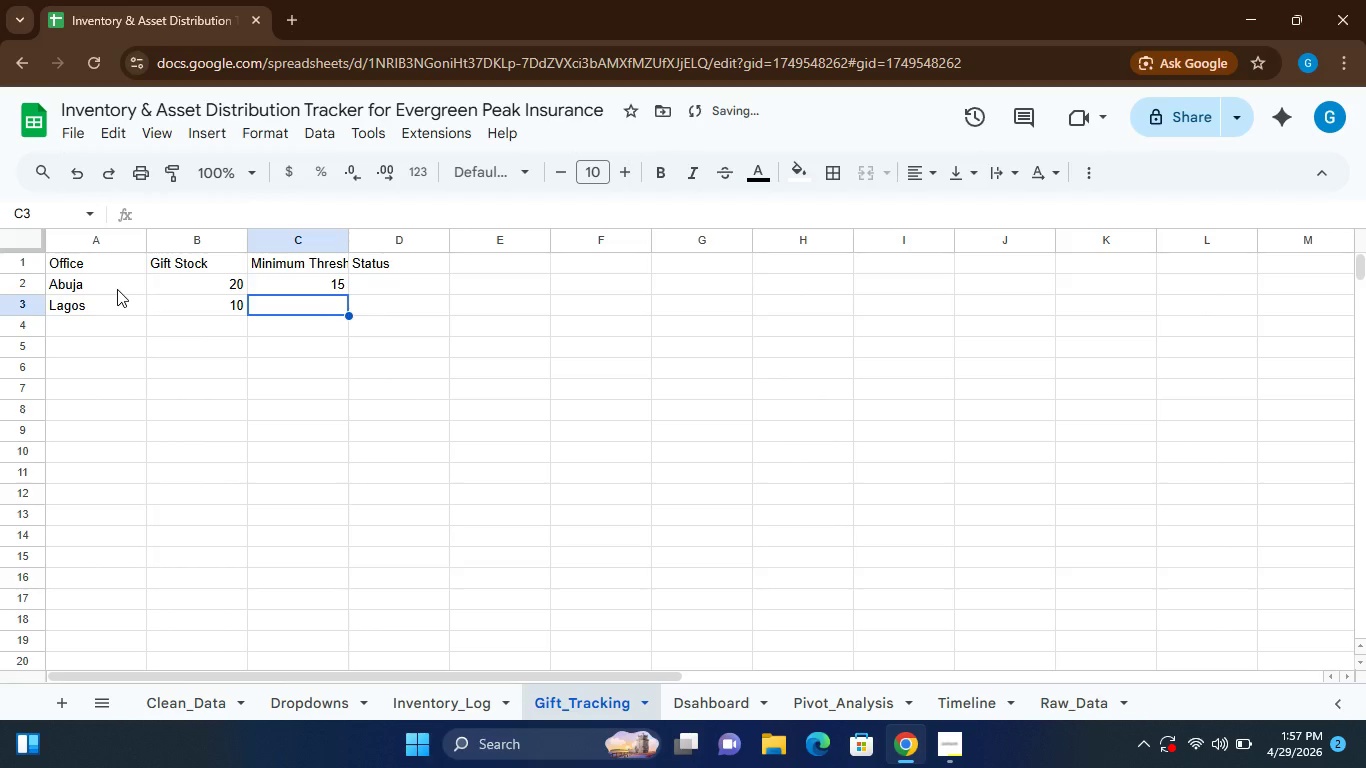 
type(15)
 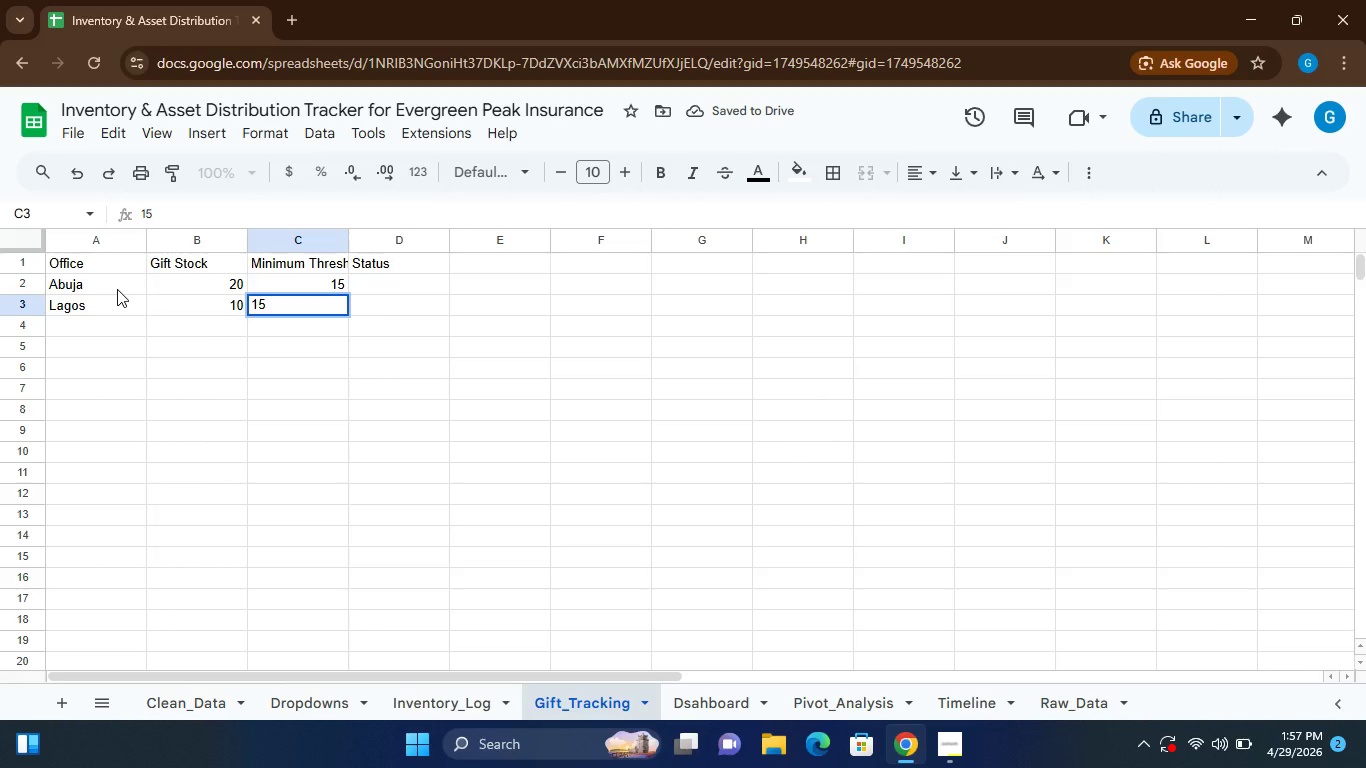 
key(Enter)
 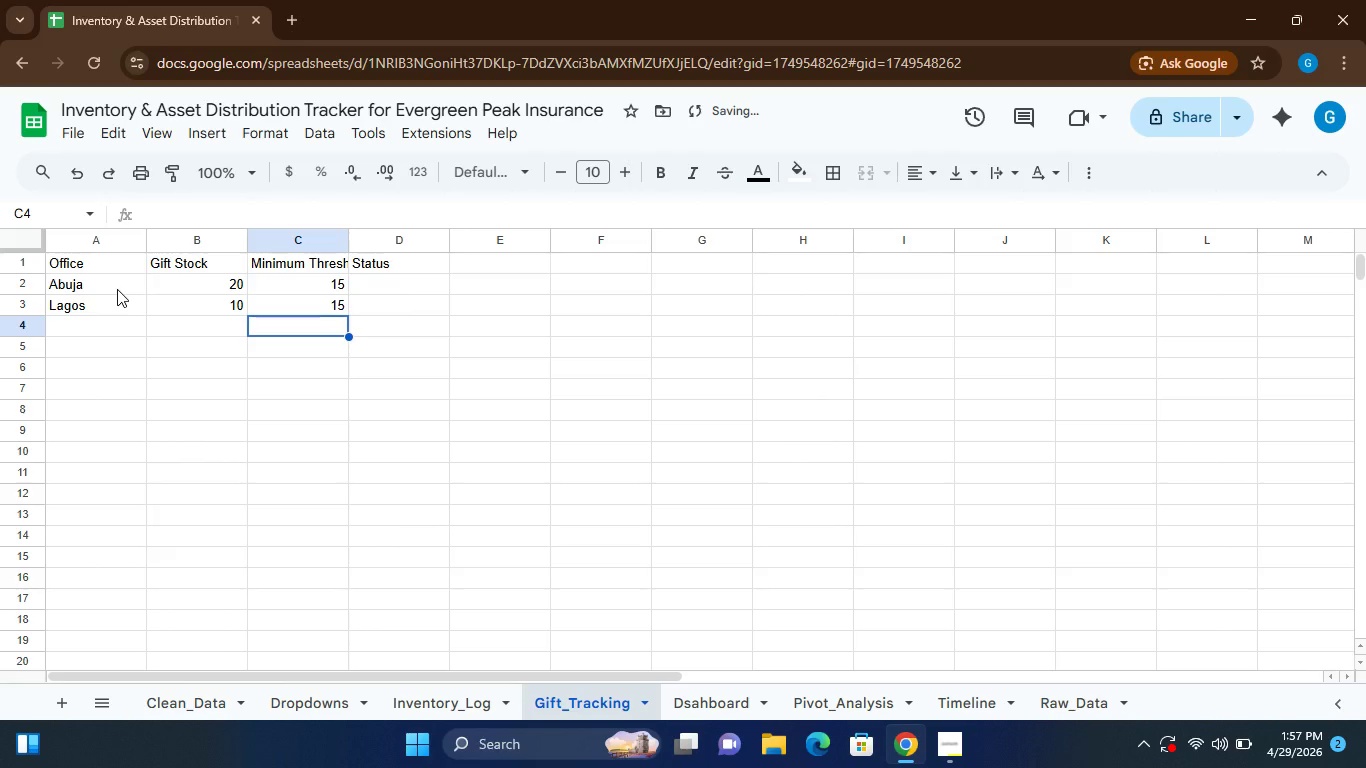 
key(ArrowLeft)
 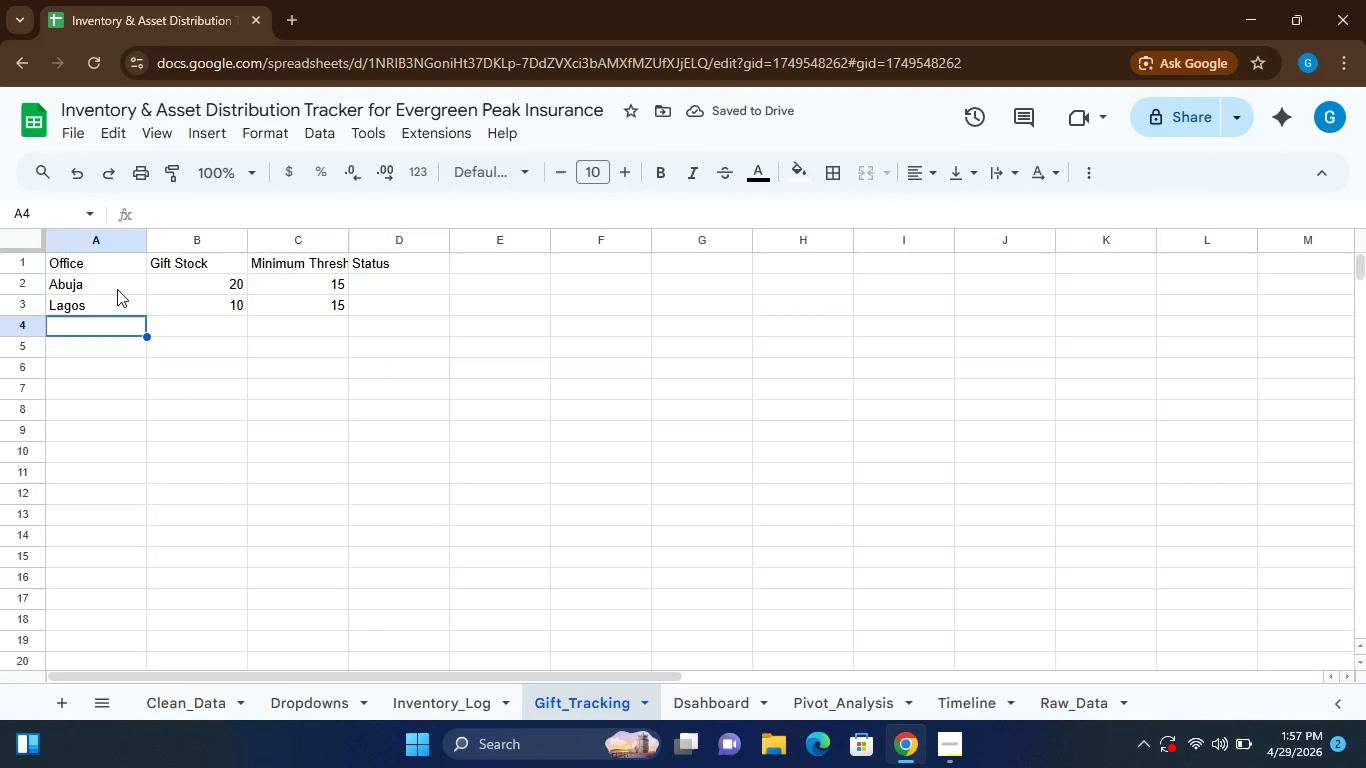 
key(ArrowLeft)
 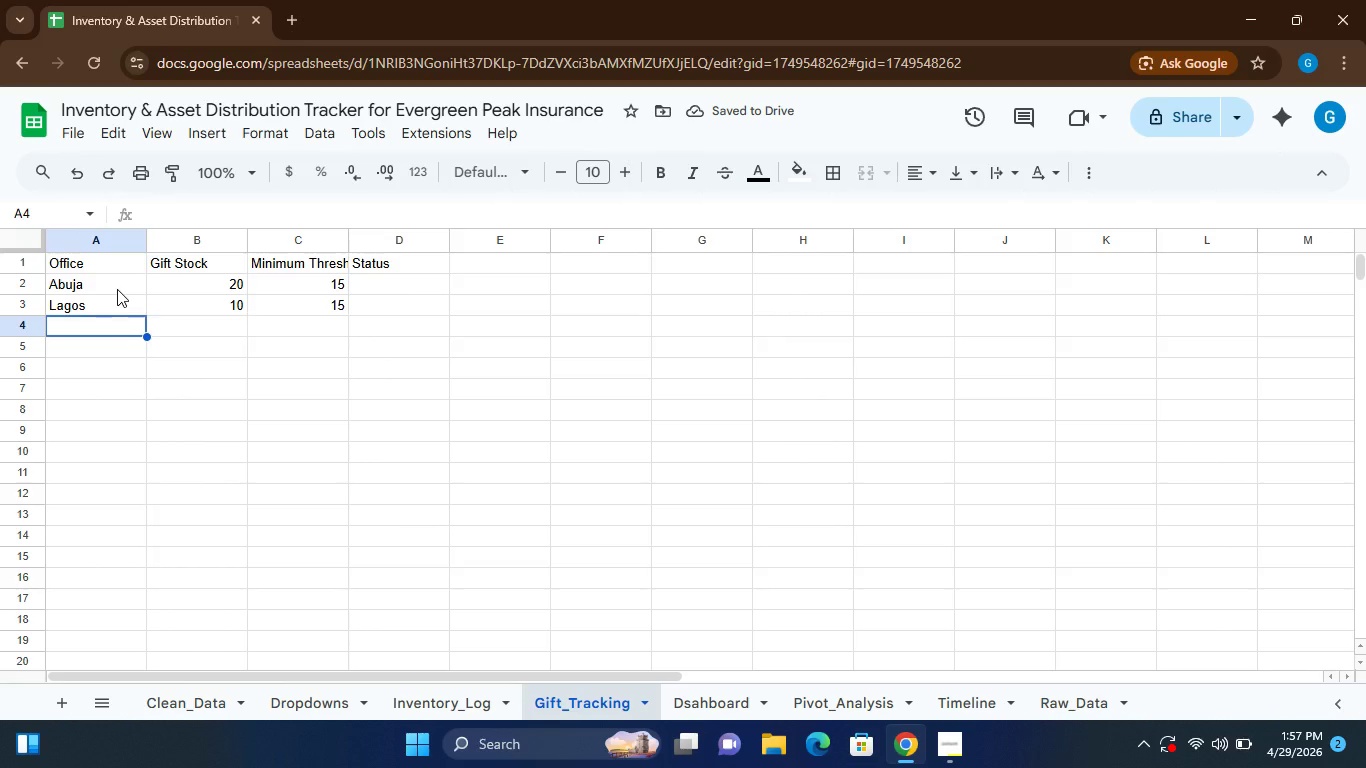 
key(Shift+P)
 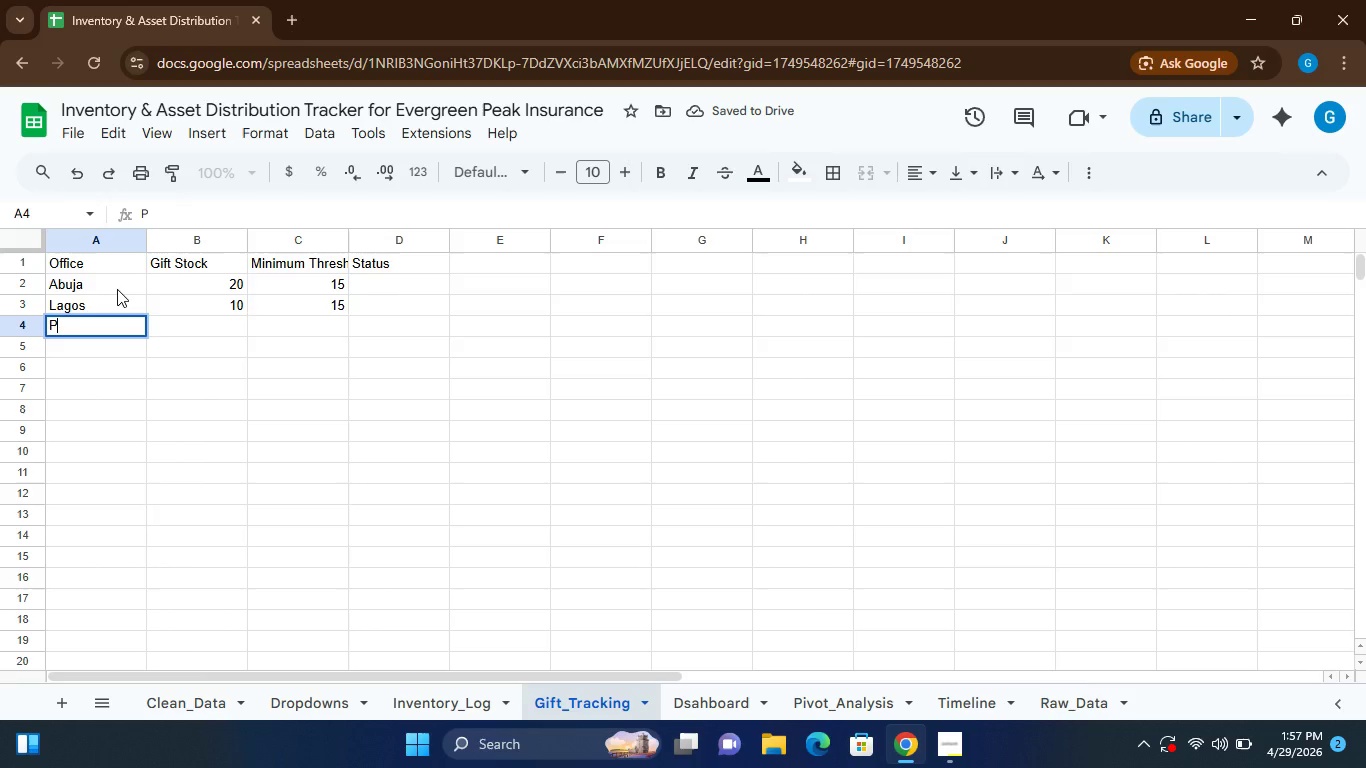 
hold_key(key=H, duration=0.31)
 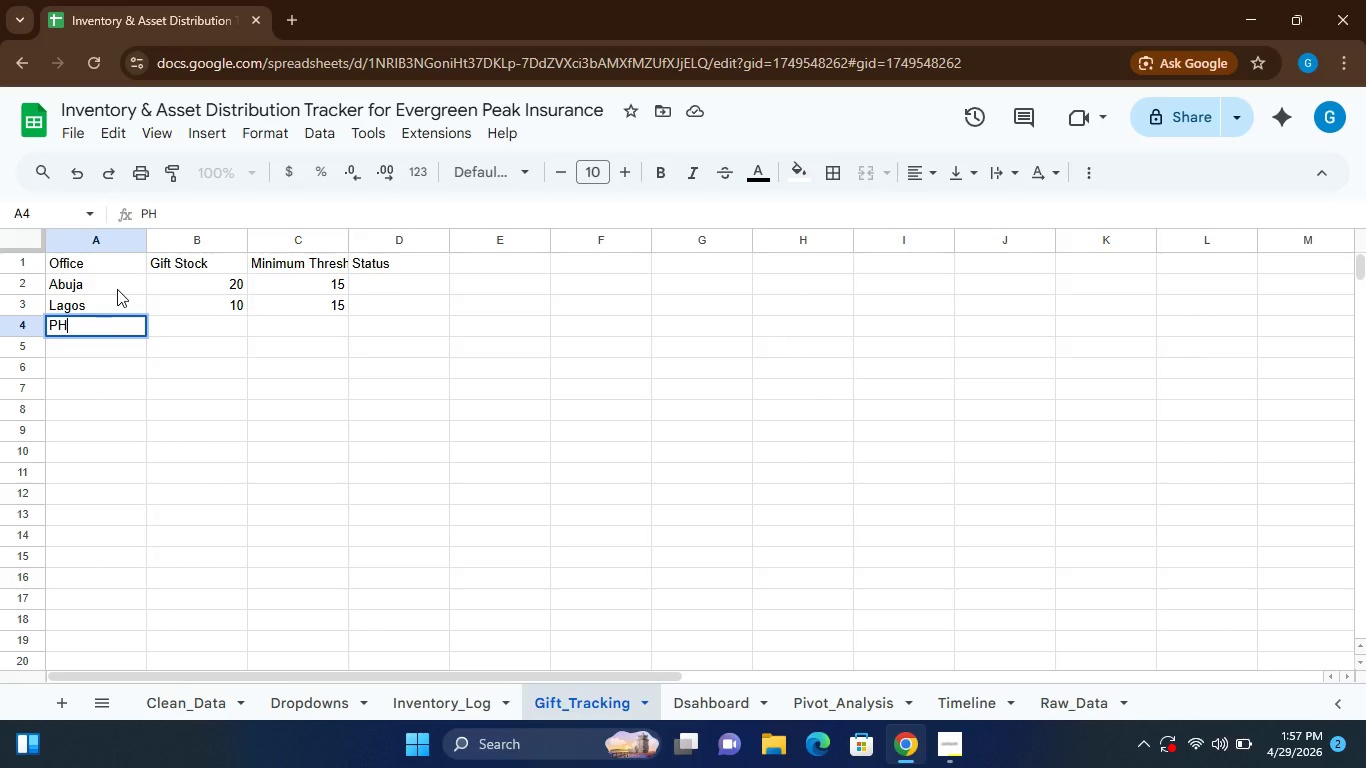 
key(ArrowRight)
 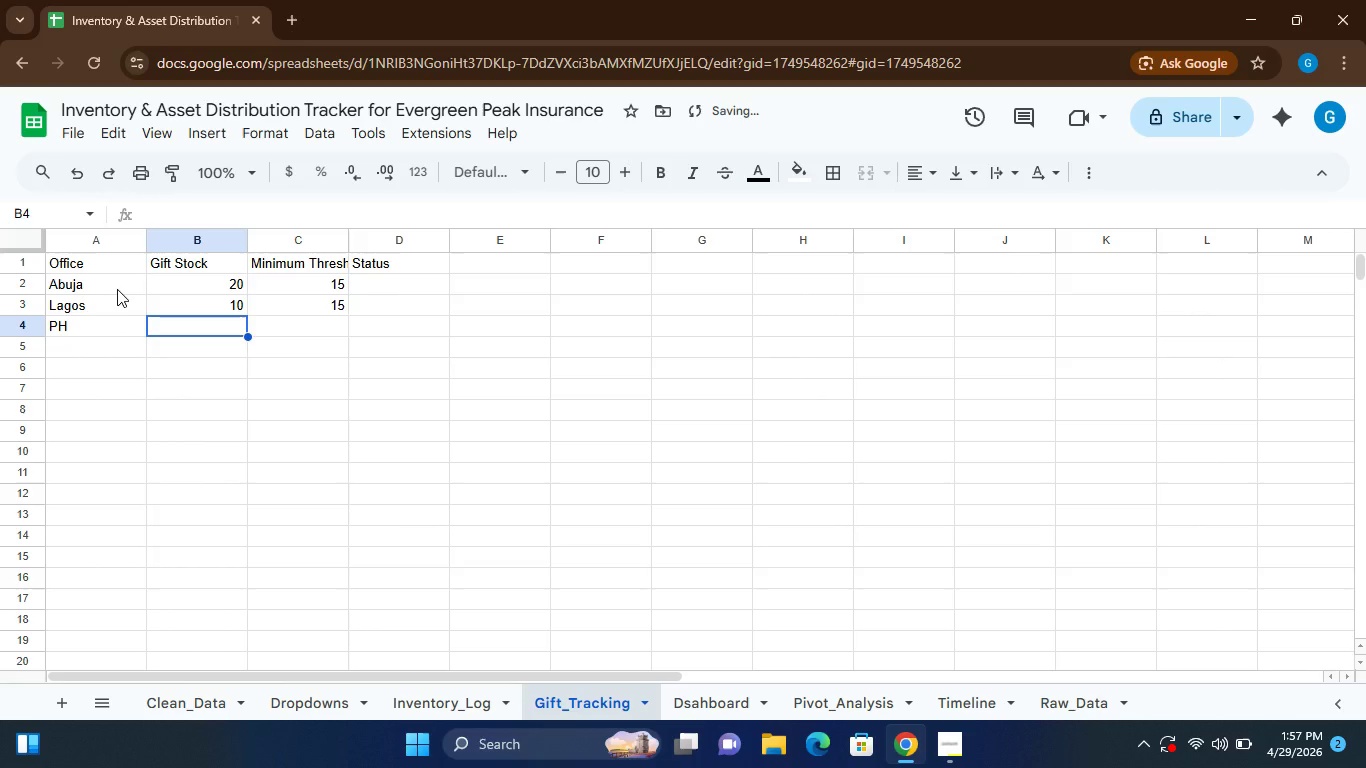 
key(5)
 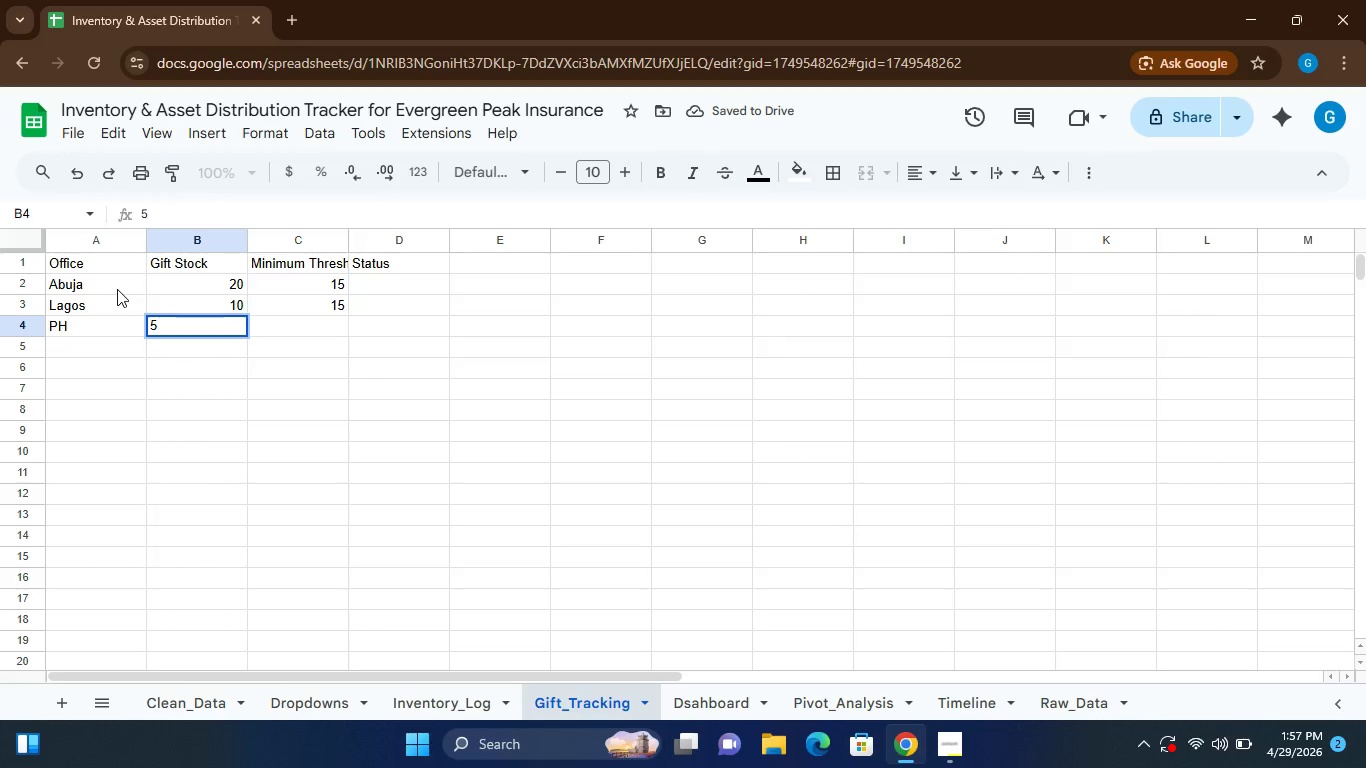 
key(ArrowRight)
 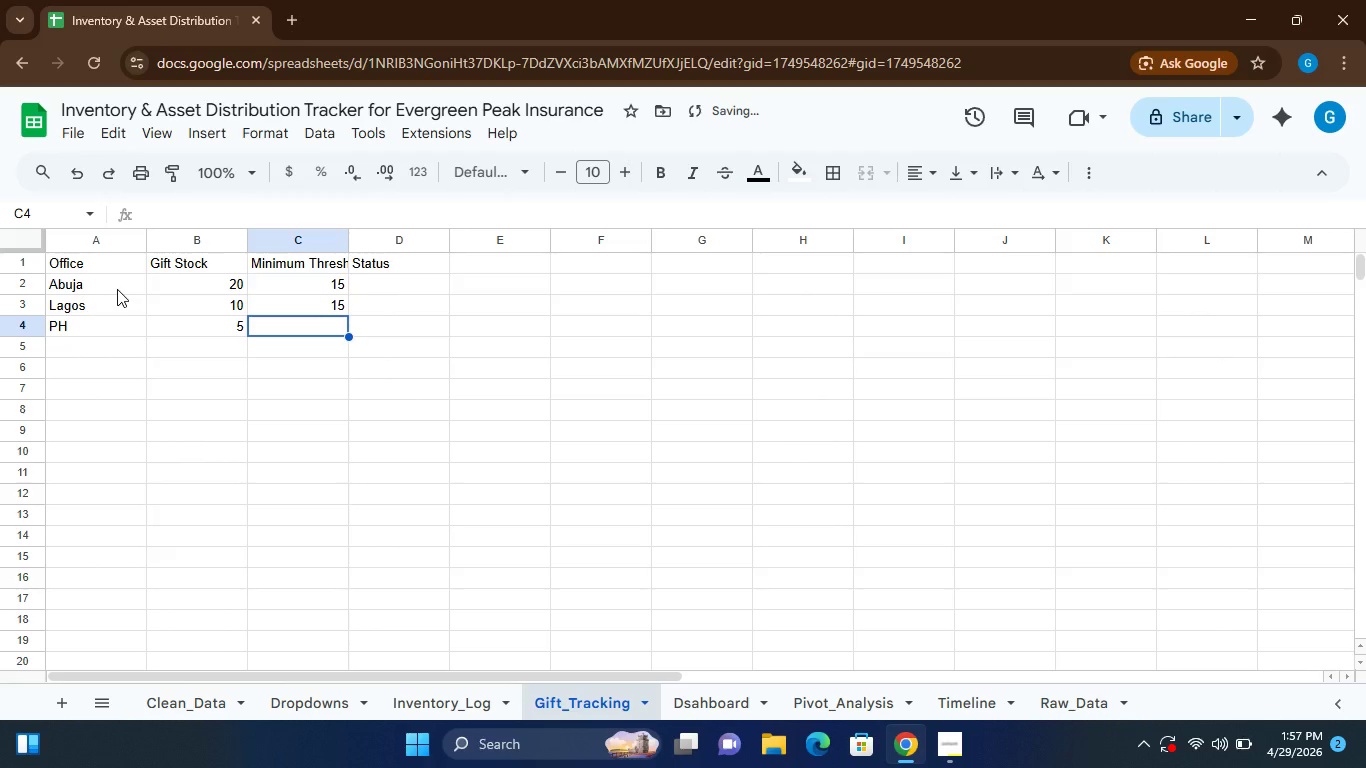 
type(10)
 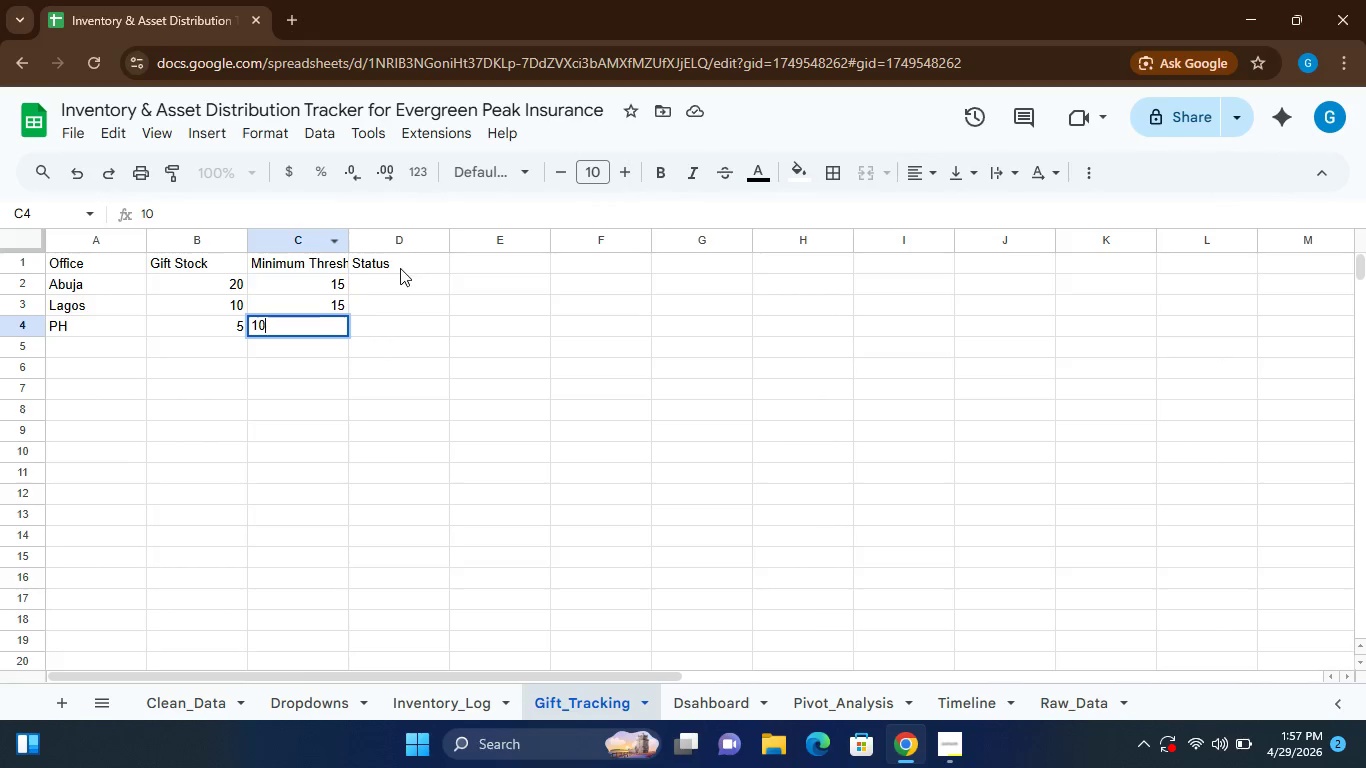 
wait(5.39)
 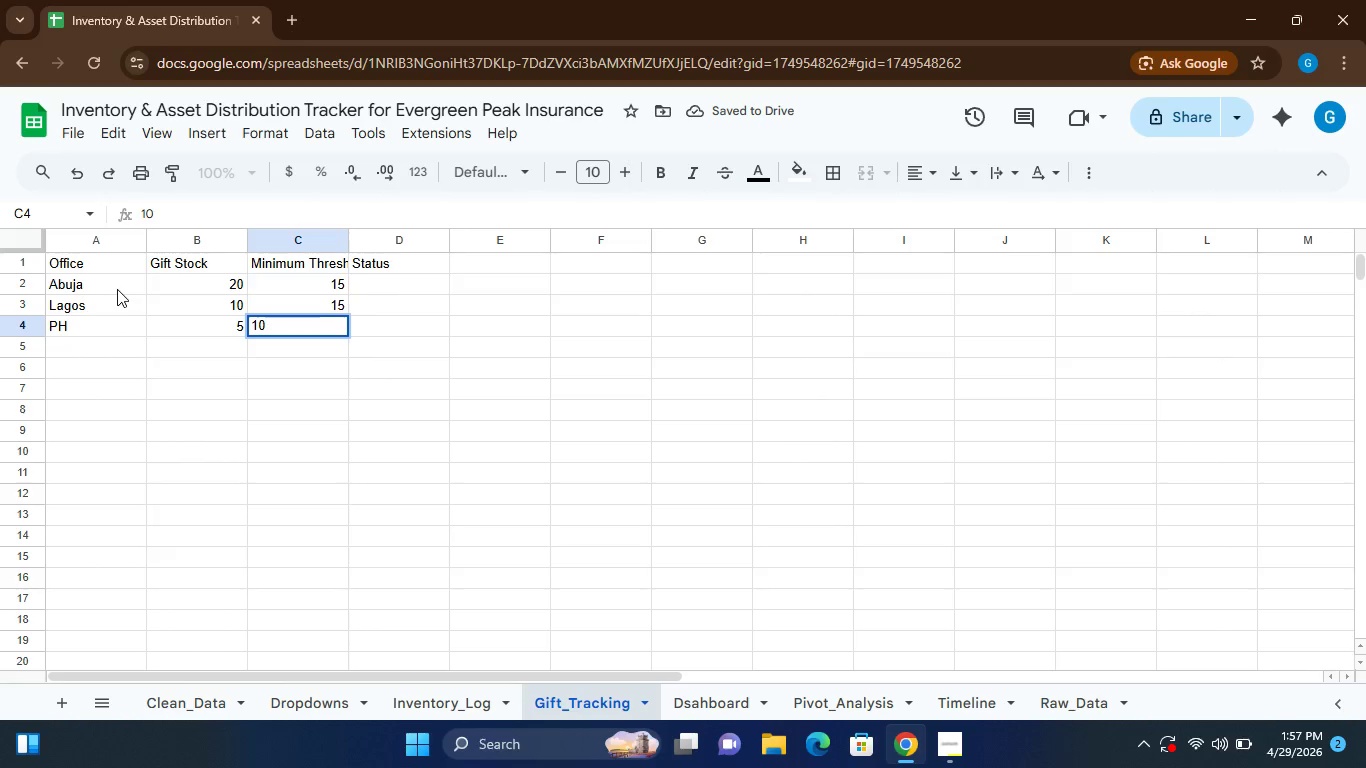 
left_click([399, 282])
 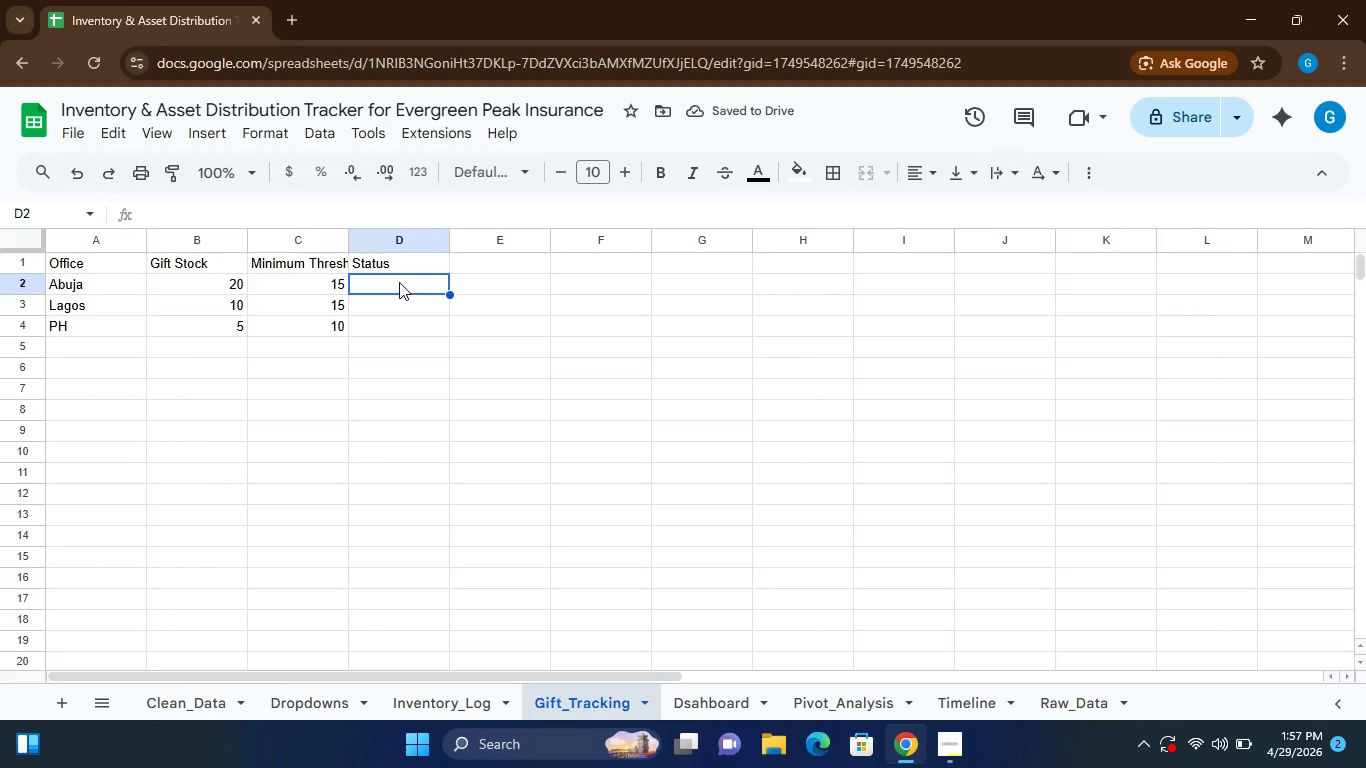 
wait(5.67)
 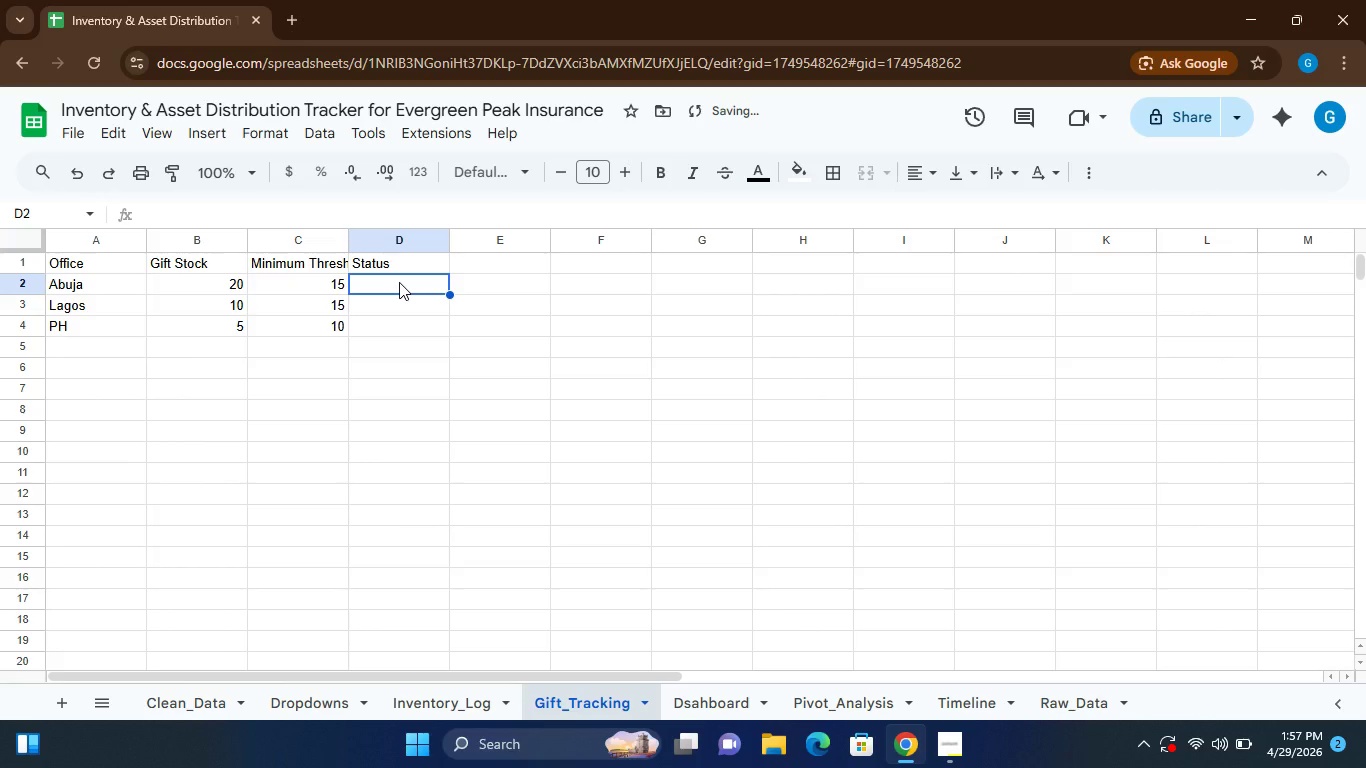 
type(=IF()
 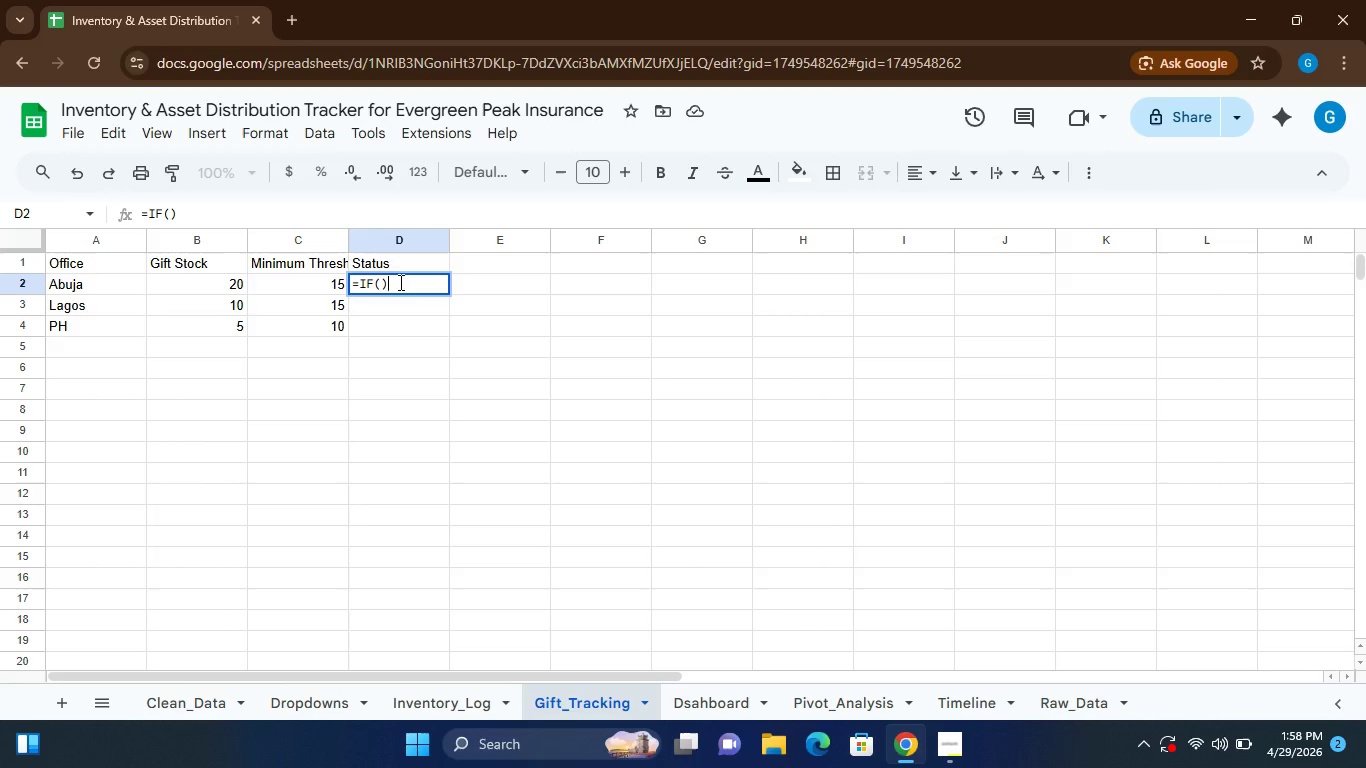 
key(ArrowLeft)
 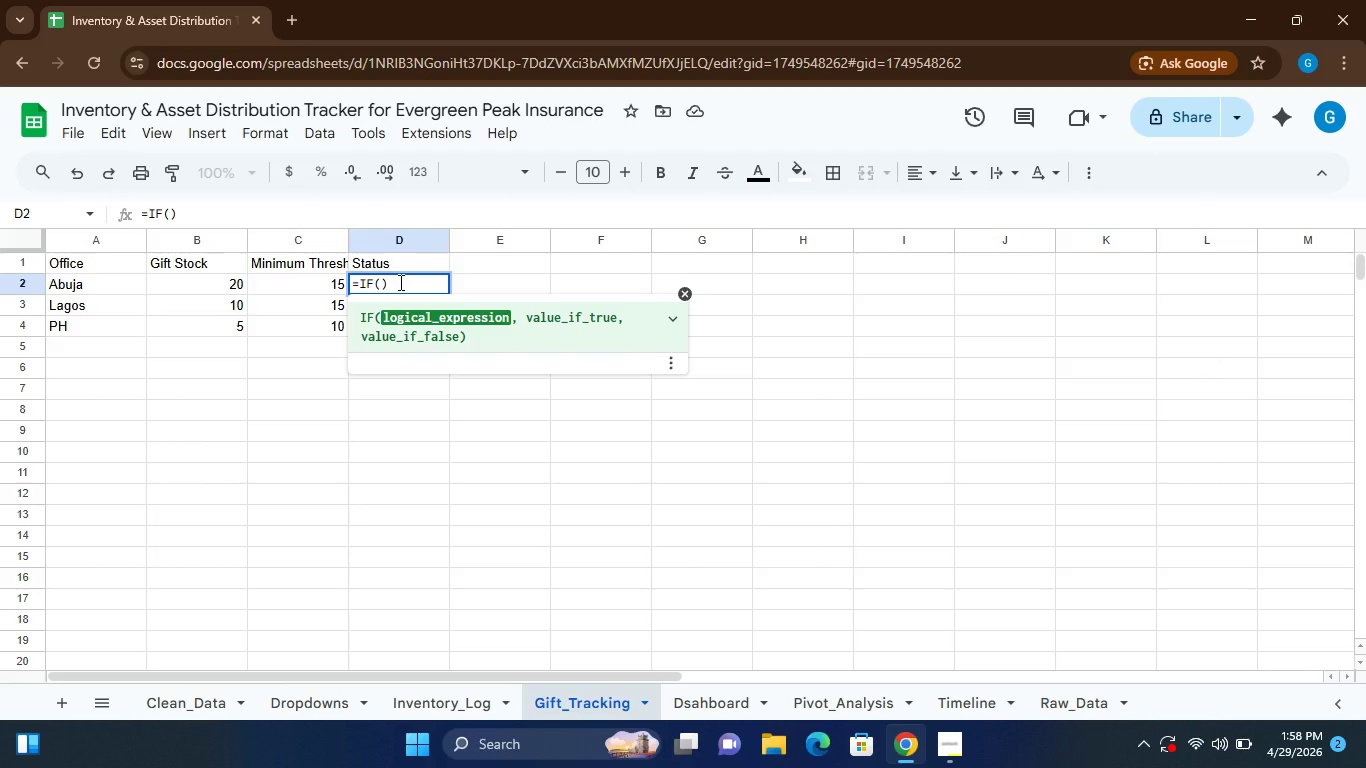 
type(B2)
 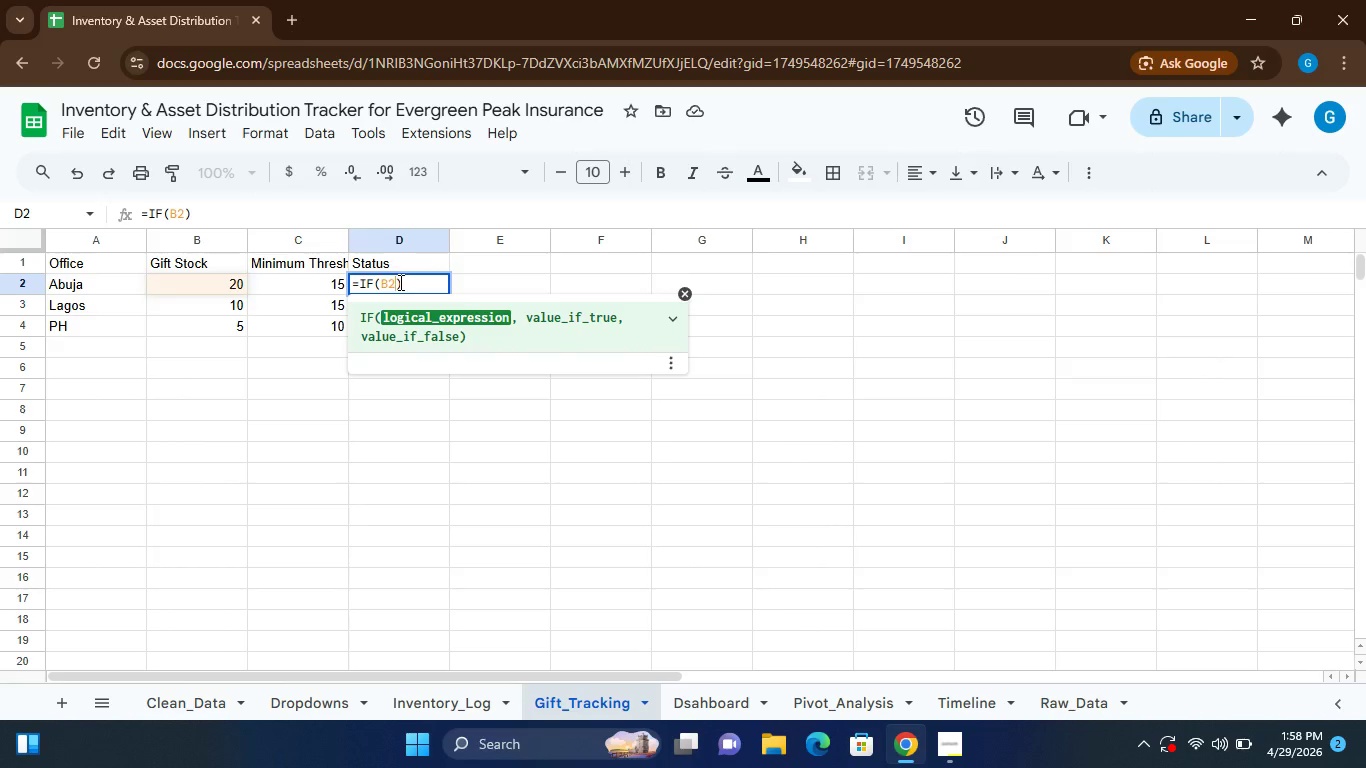 
type(<C2,"")
 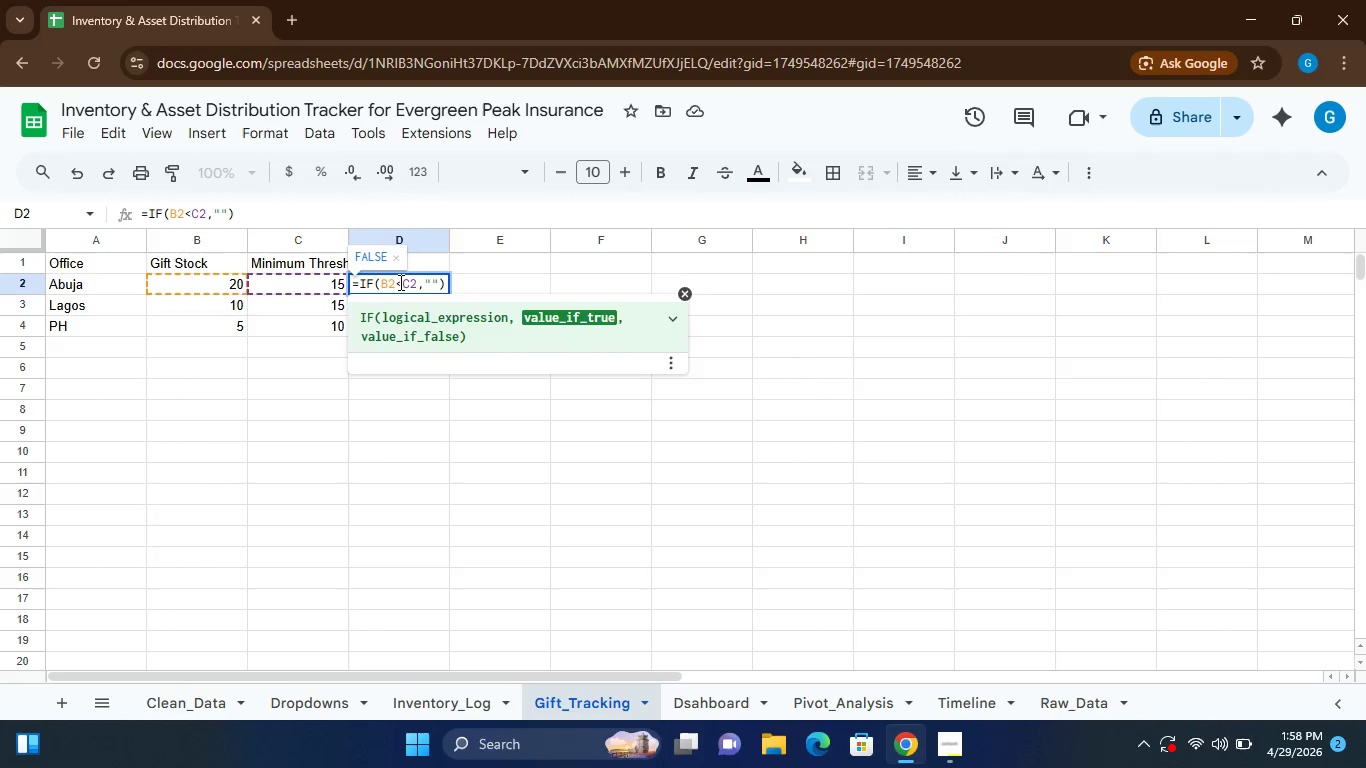 
key(ArrowLeft)
 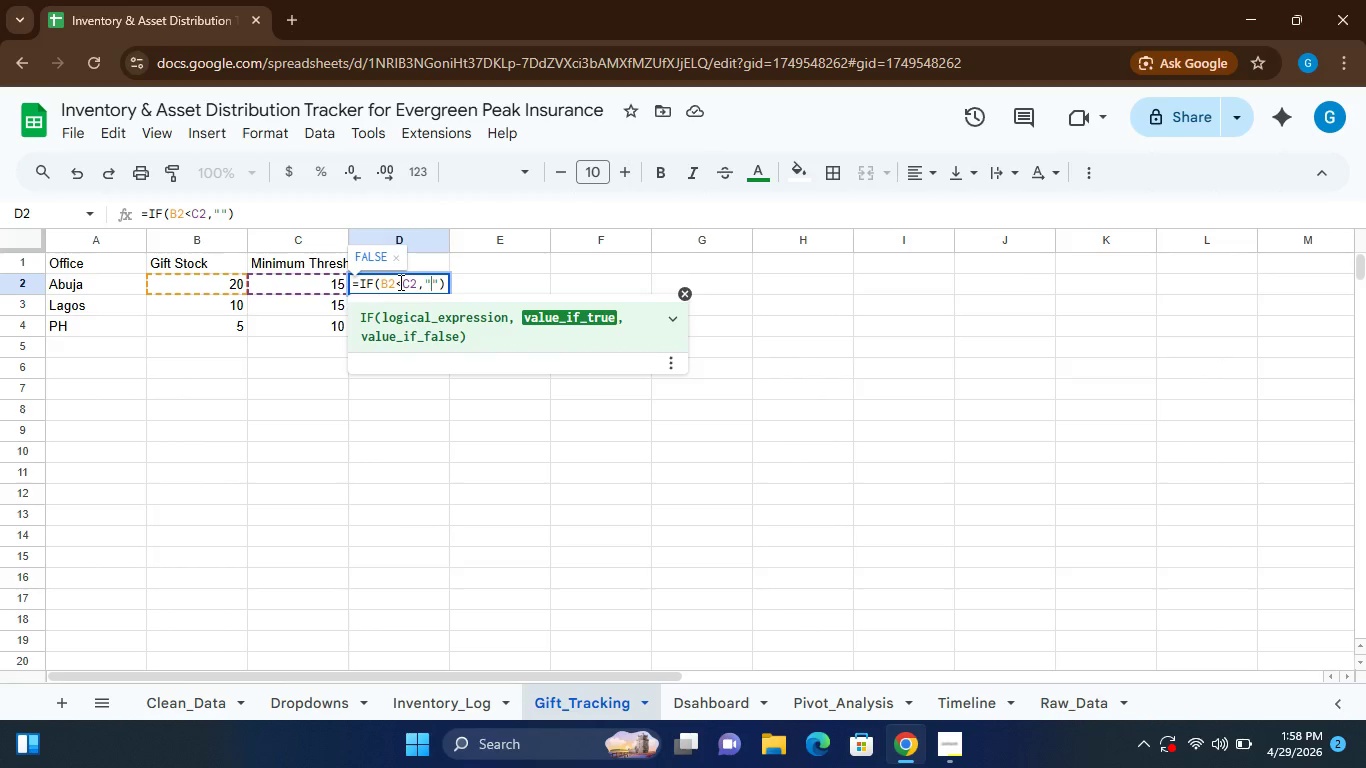 
type(LOW STOCK)
 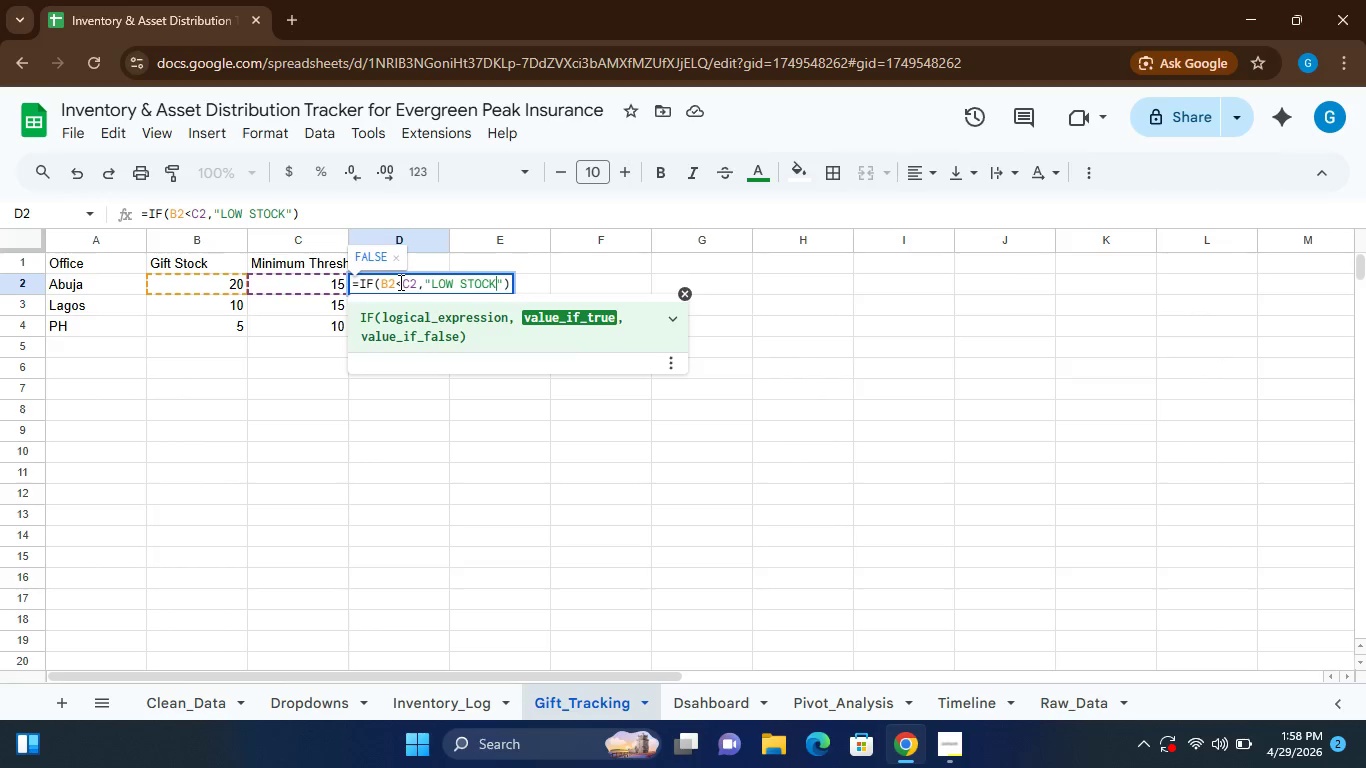 
key(ArrowRight)
 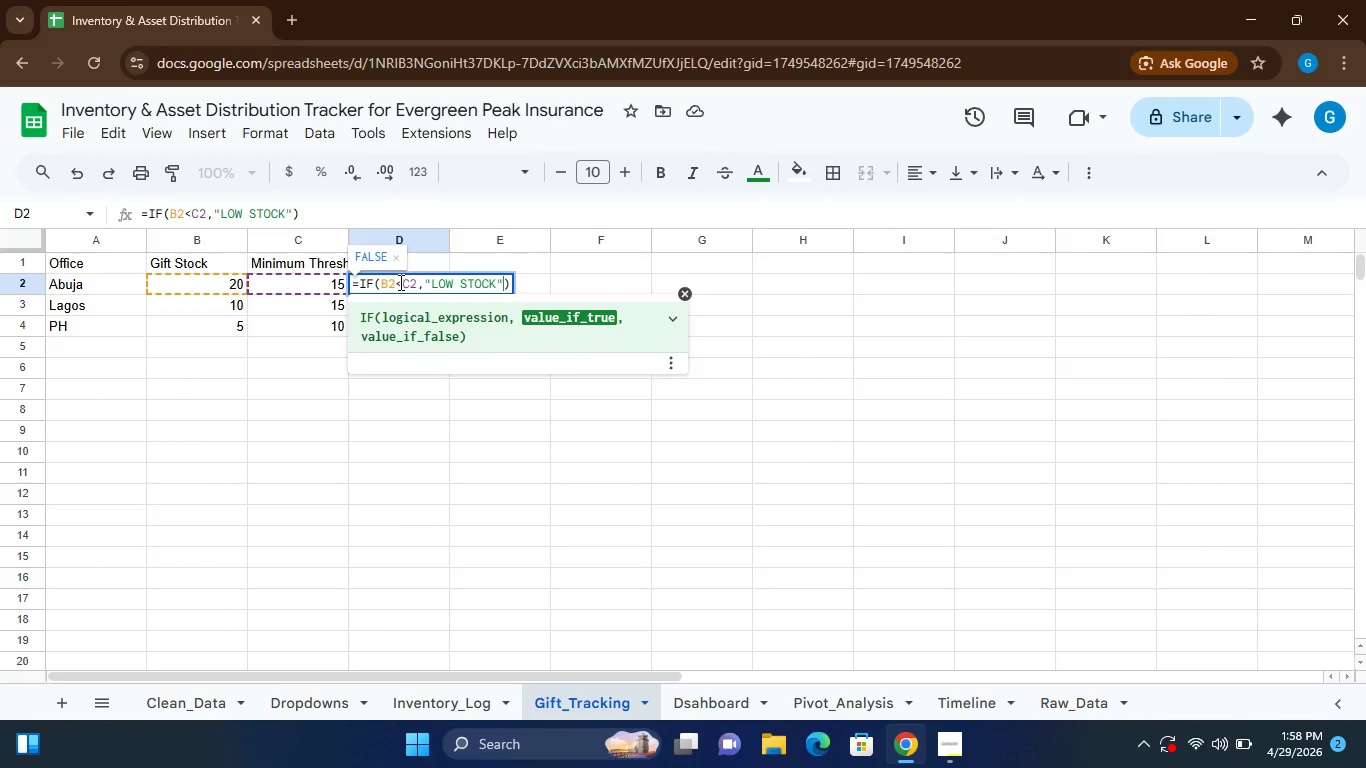 
key(Comma)
 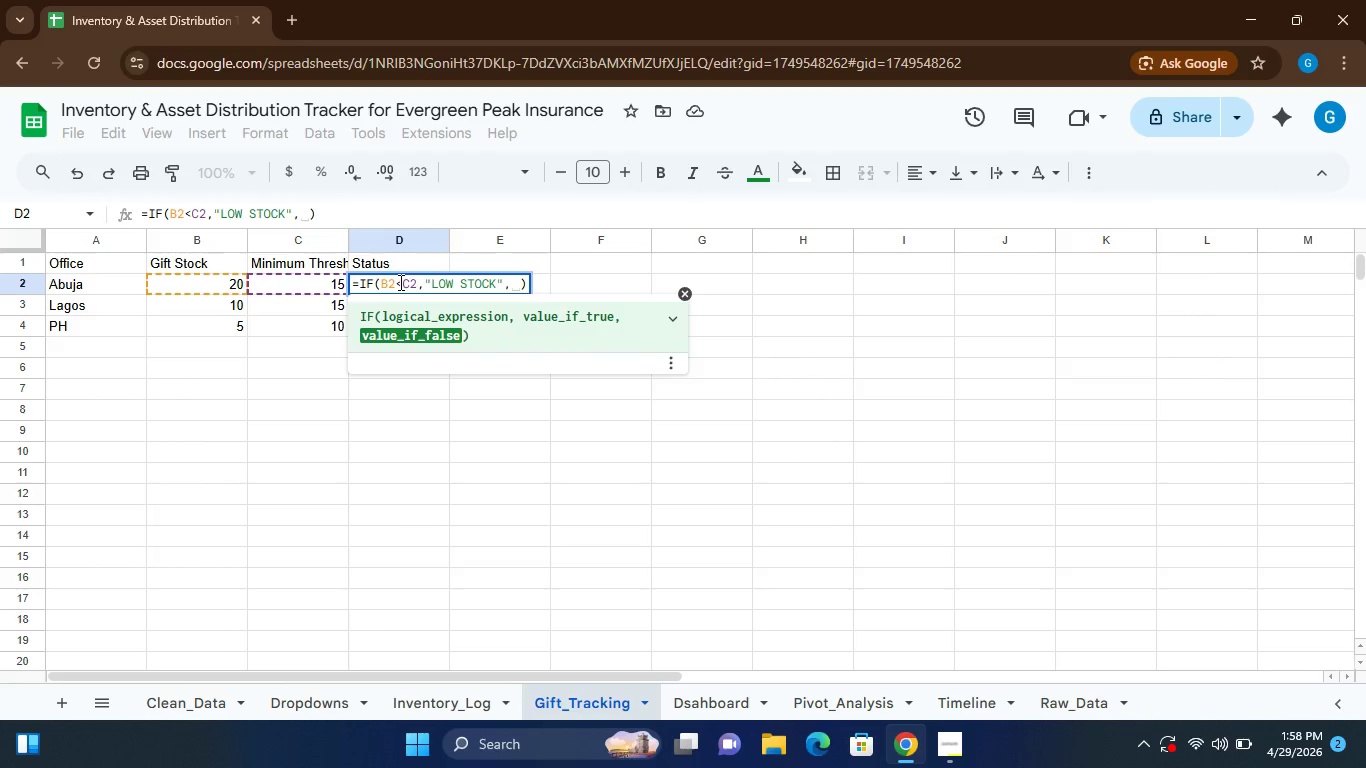 
key(Shift+Semicolon)
 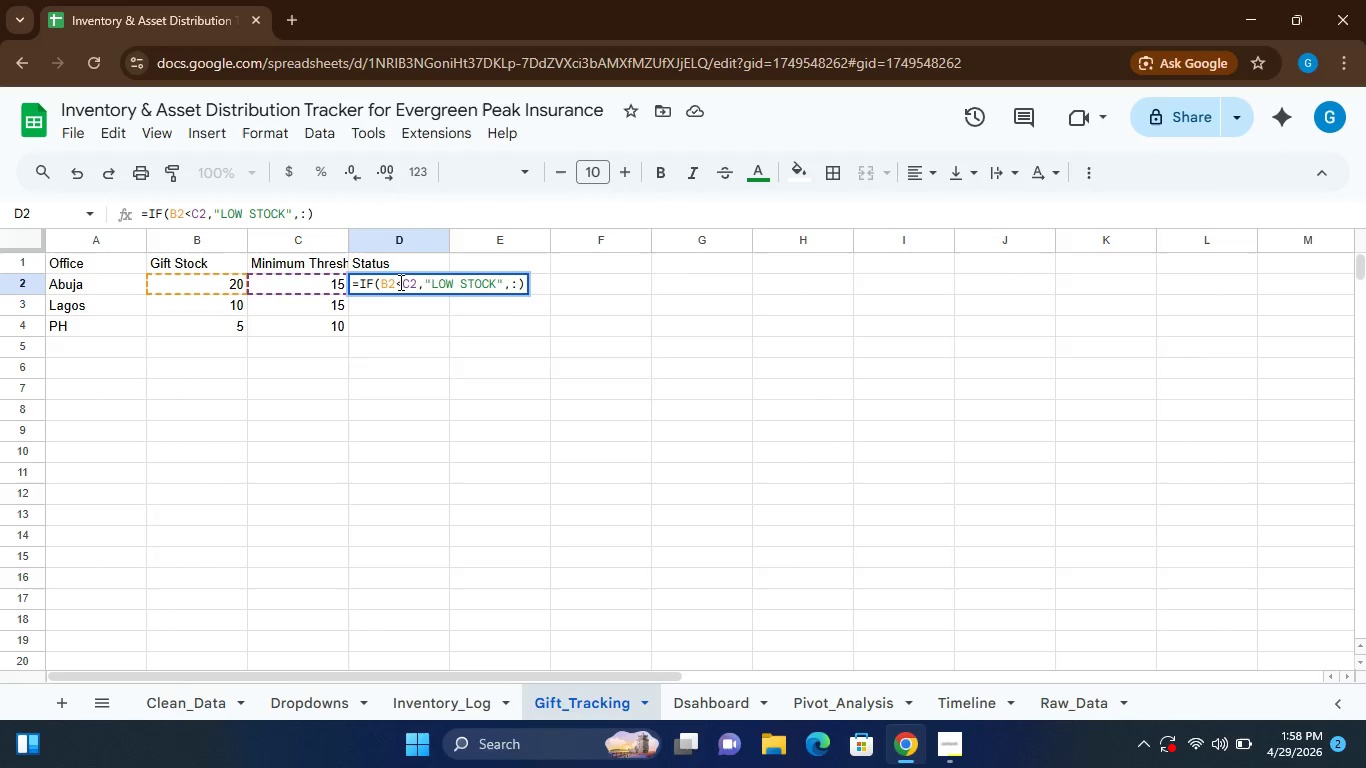 
key(Backspace)
 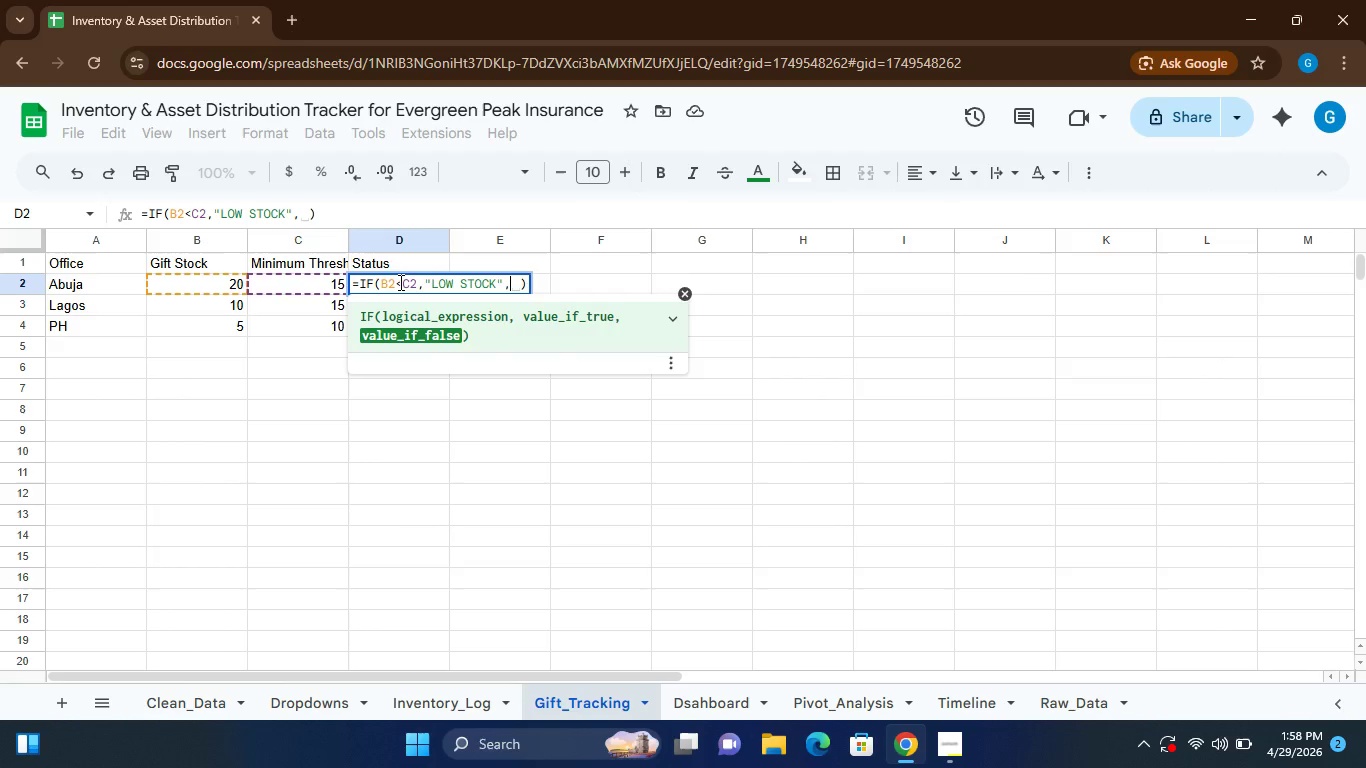 
key(Shift+Quote)
 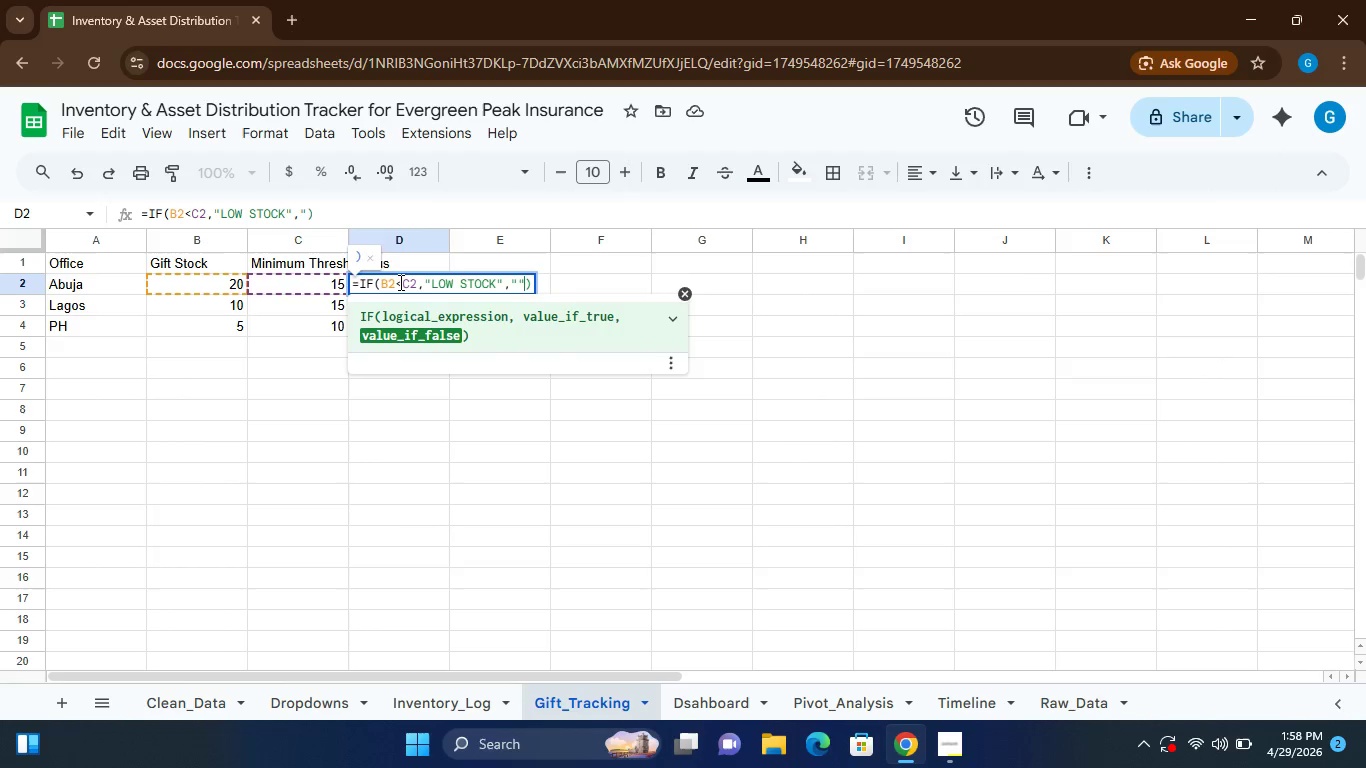 
key(Shift+Quote)
 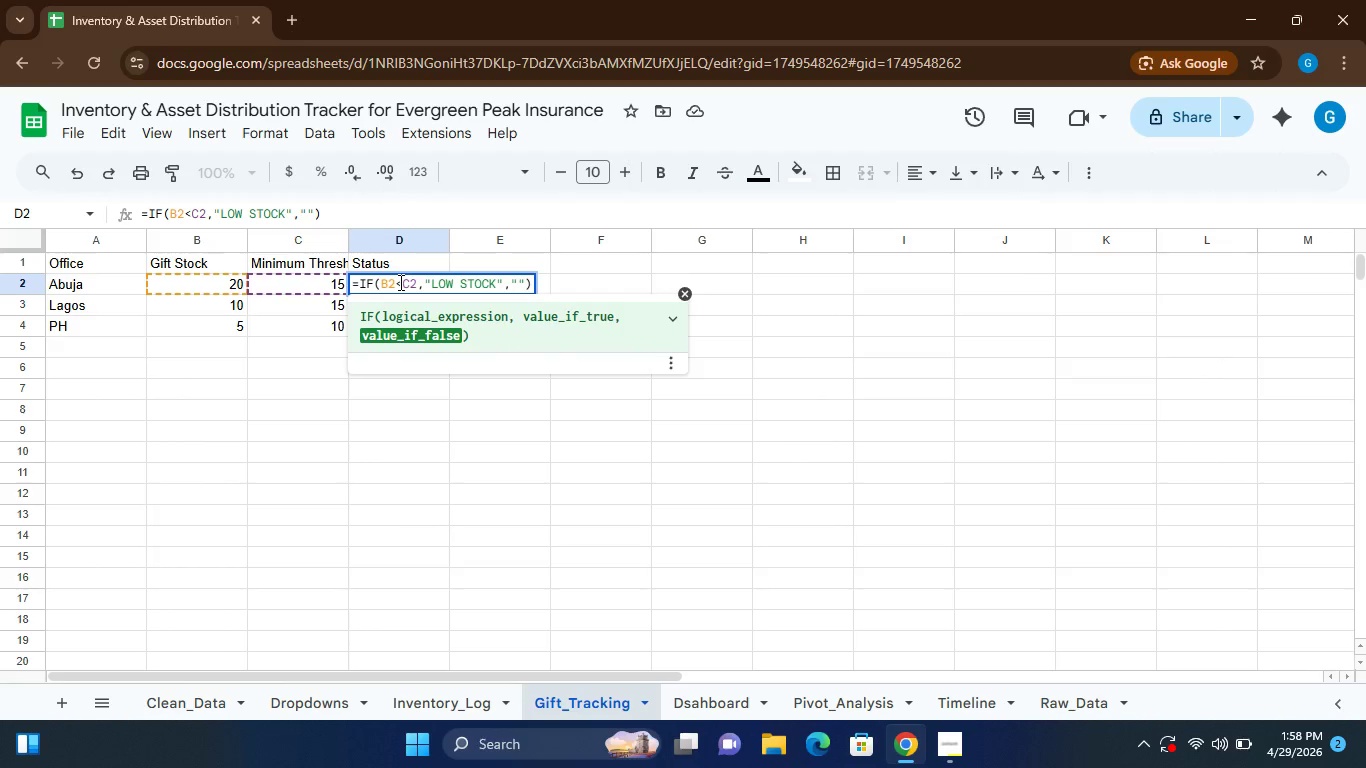 
key(ArrowLeft)
 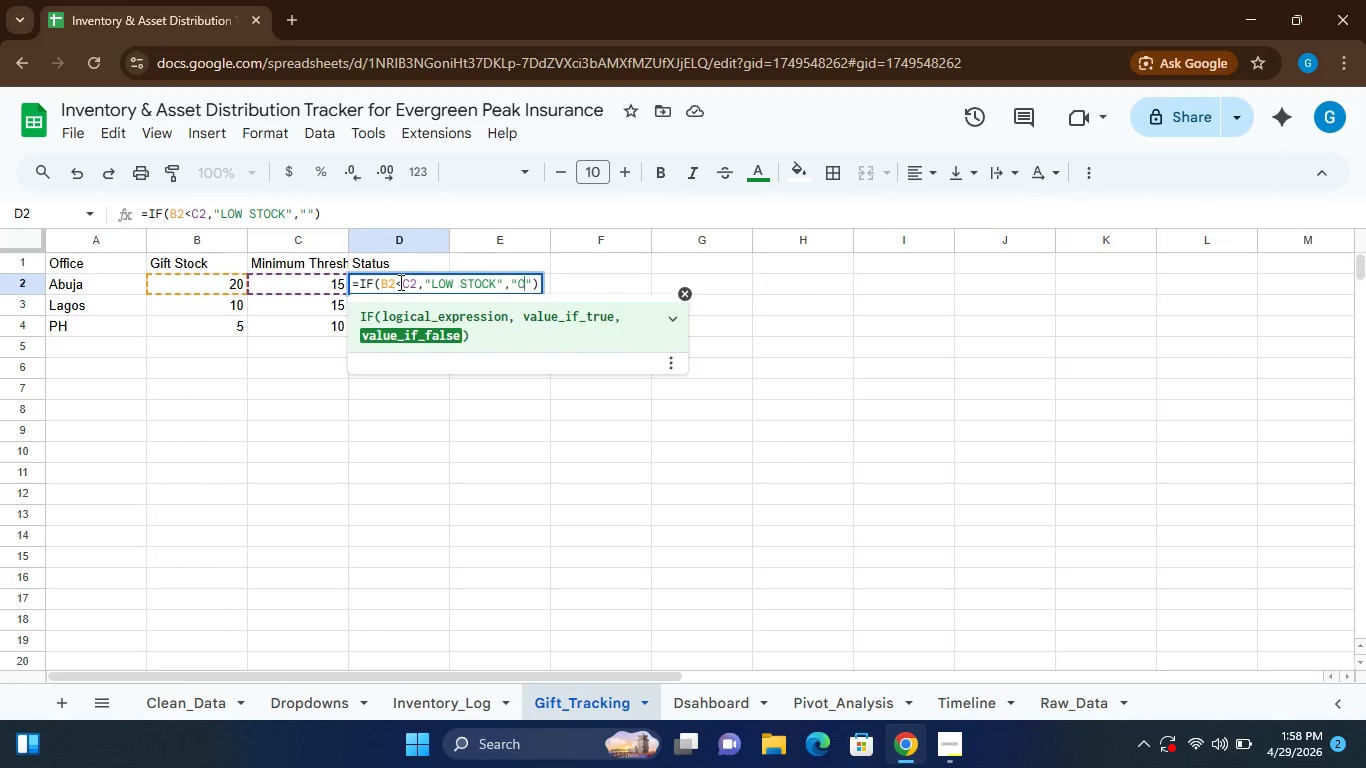 
type(OK)
 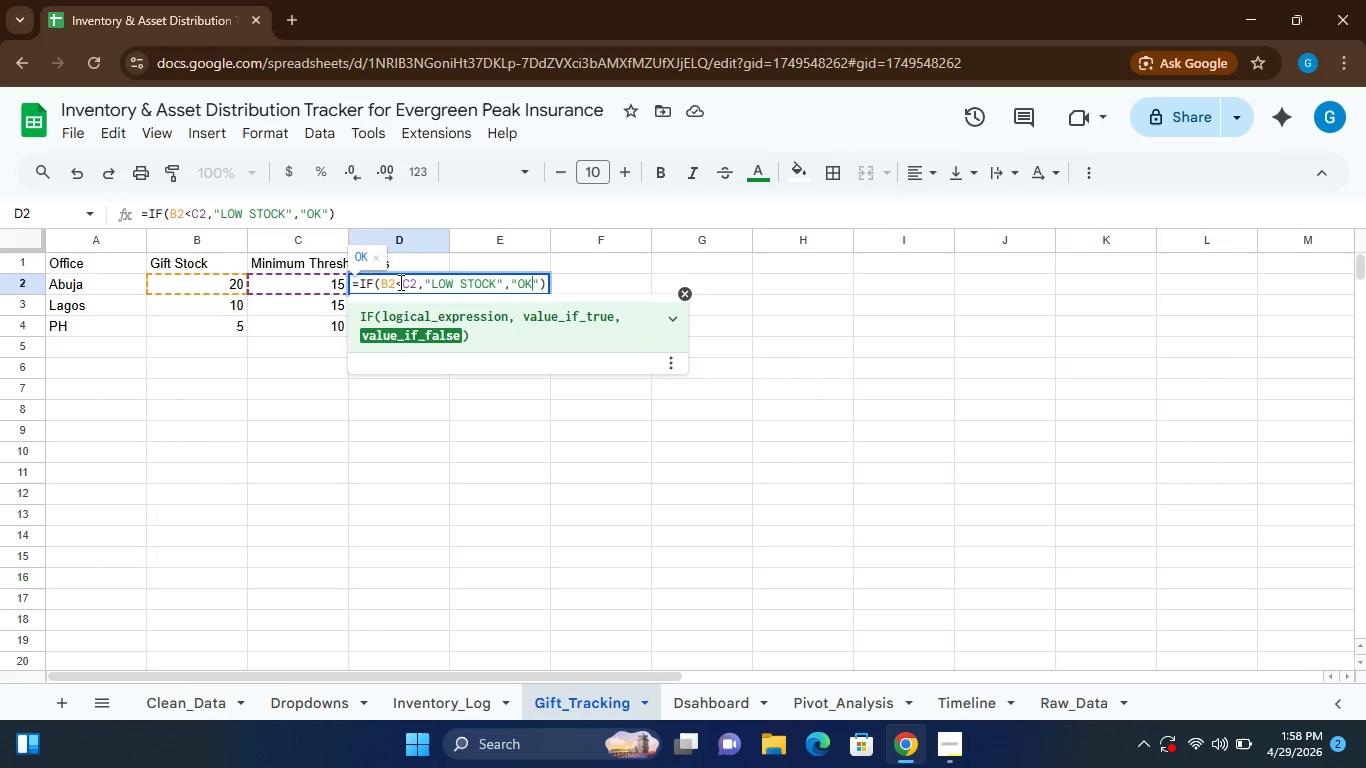 
key(Enter)
 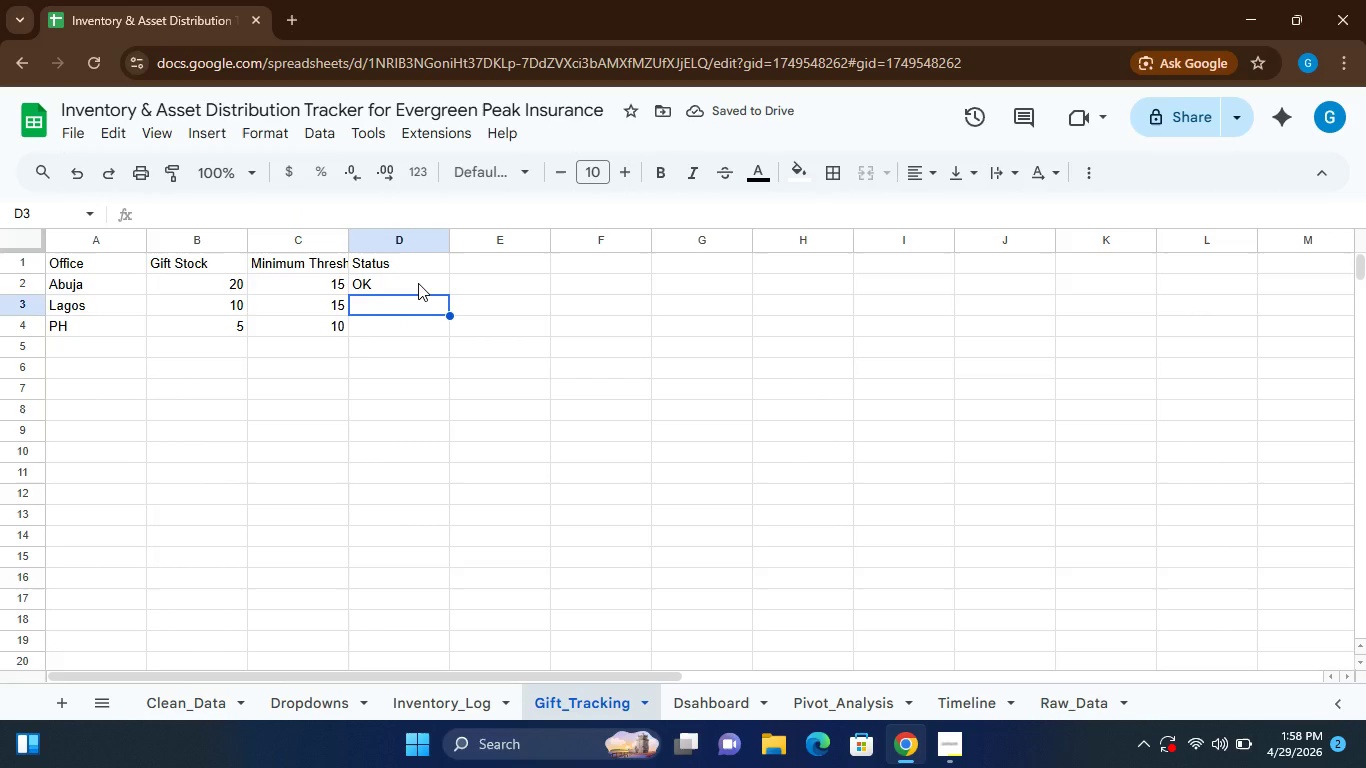 
left_click([418, 283])
 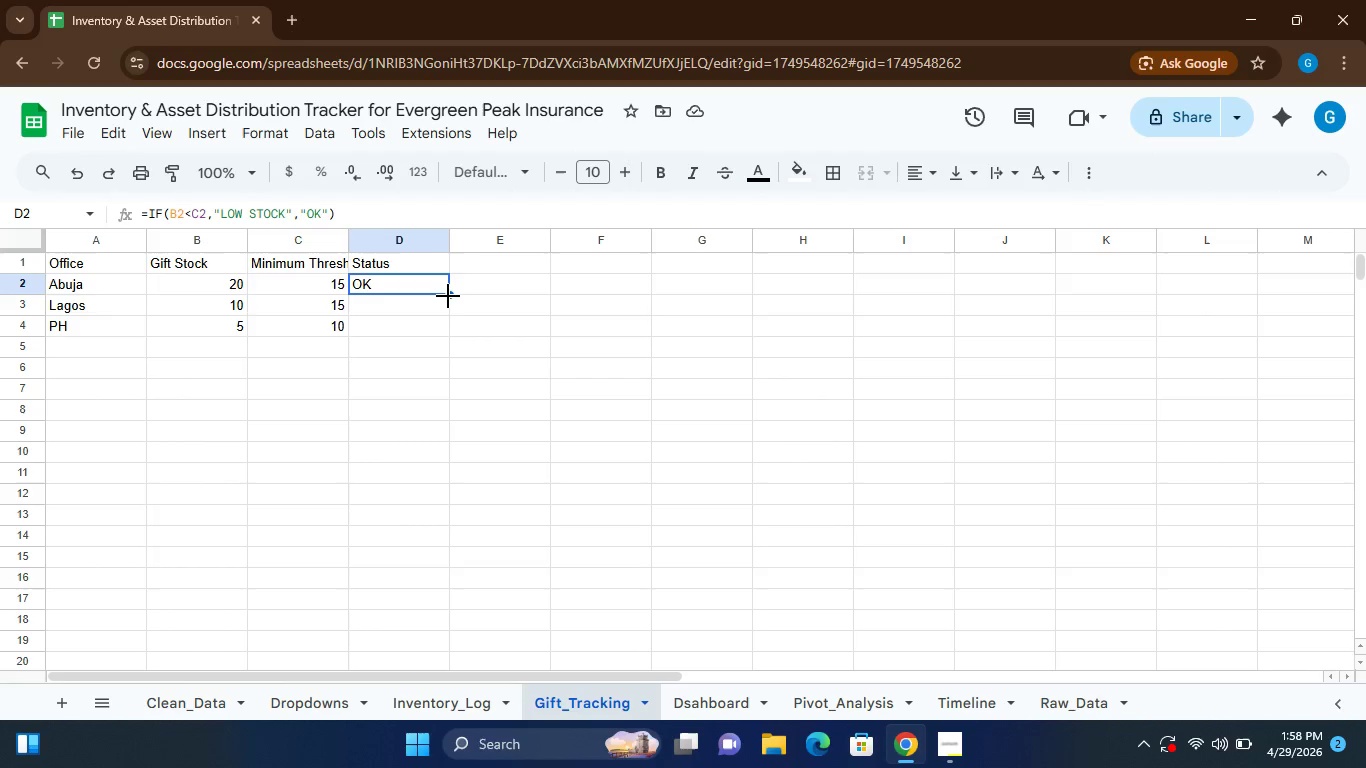 
left_click_drag(start_coordinate=[448, 296], to_coordinate=[446, 323])
 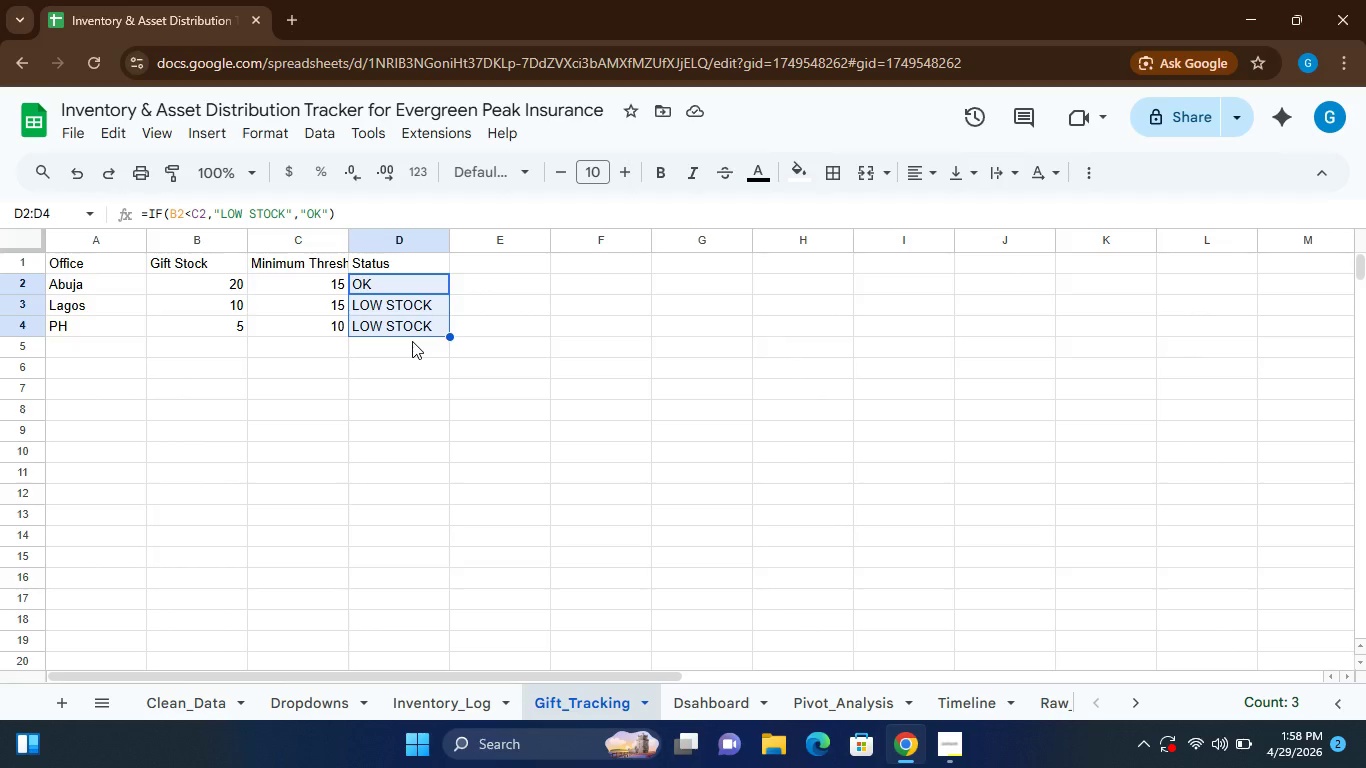 
wait(11.52)
 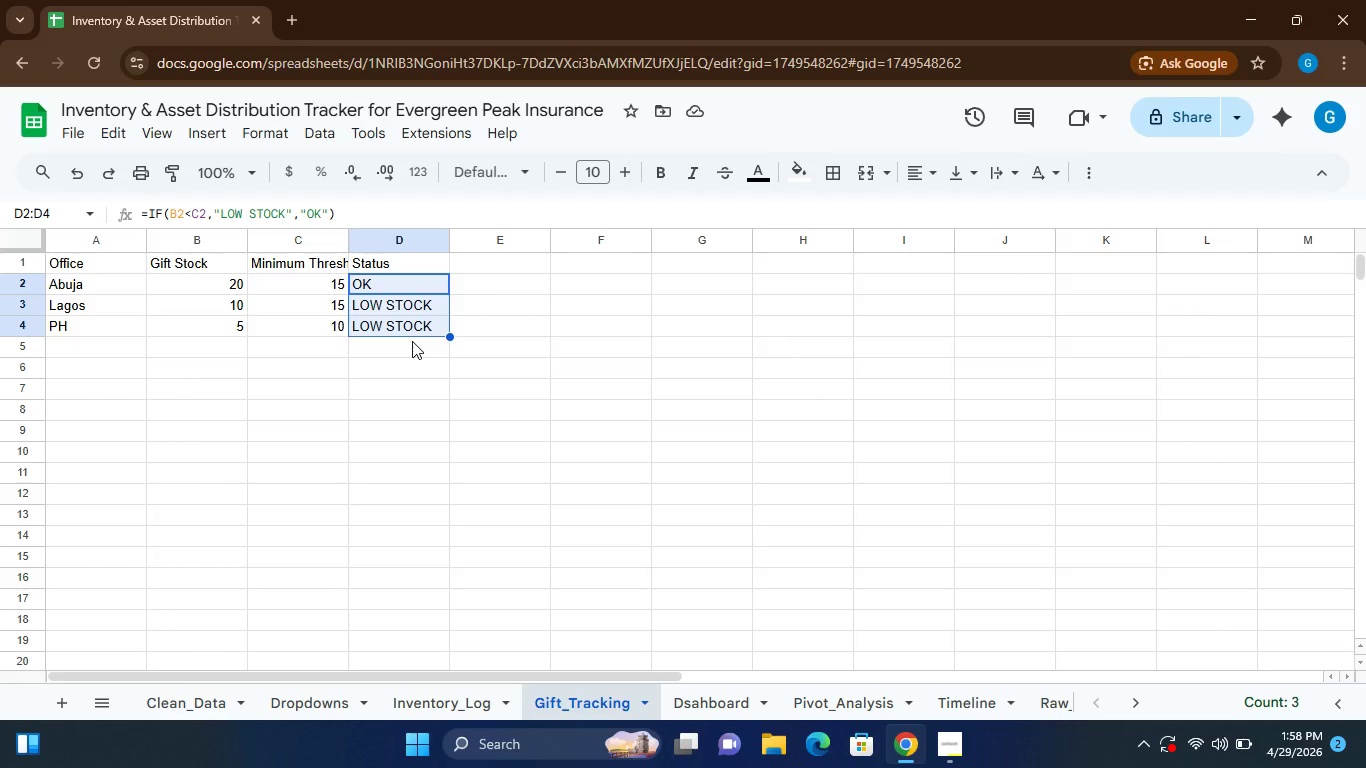 
left_click([950, 749])
 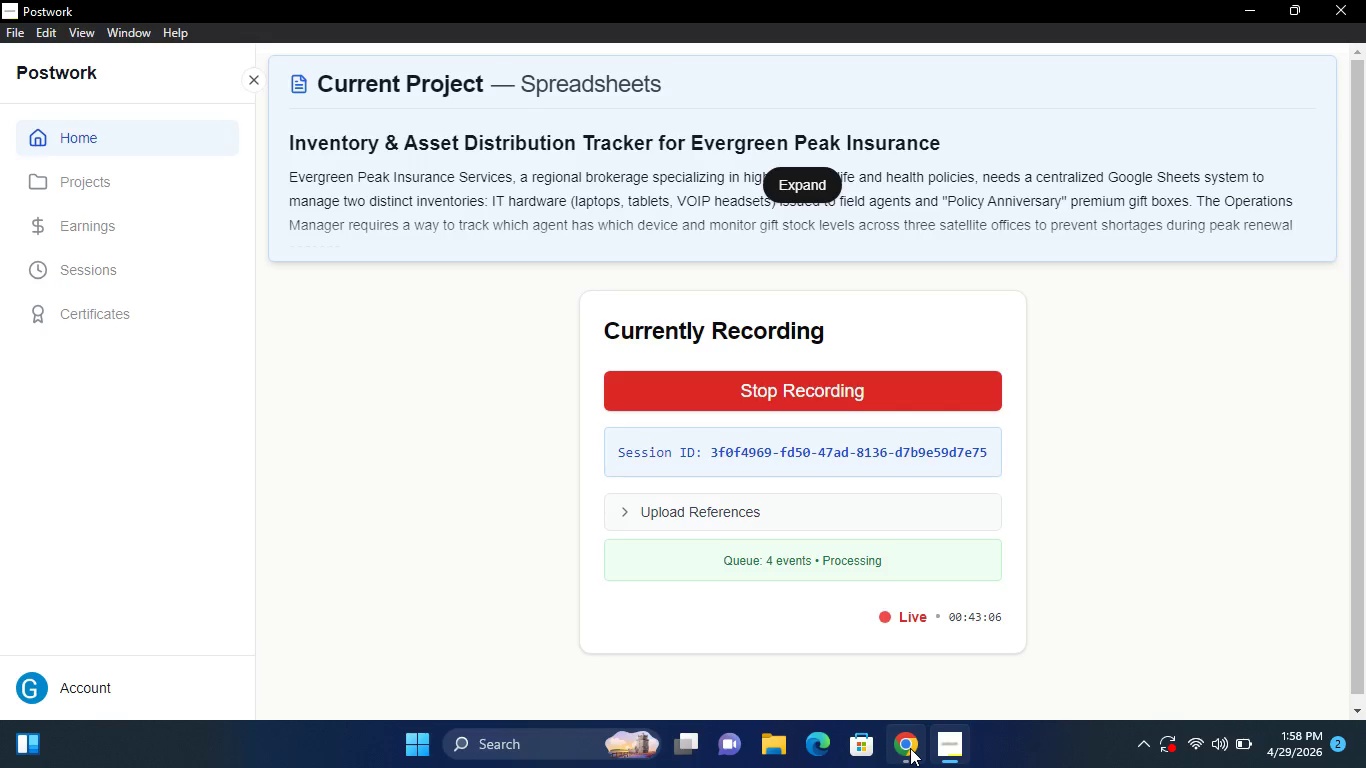 
left_click([910, 748])
 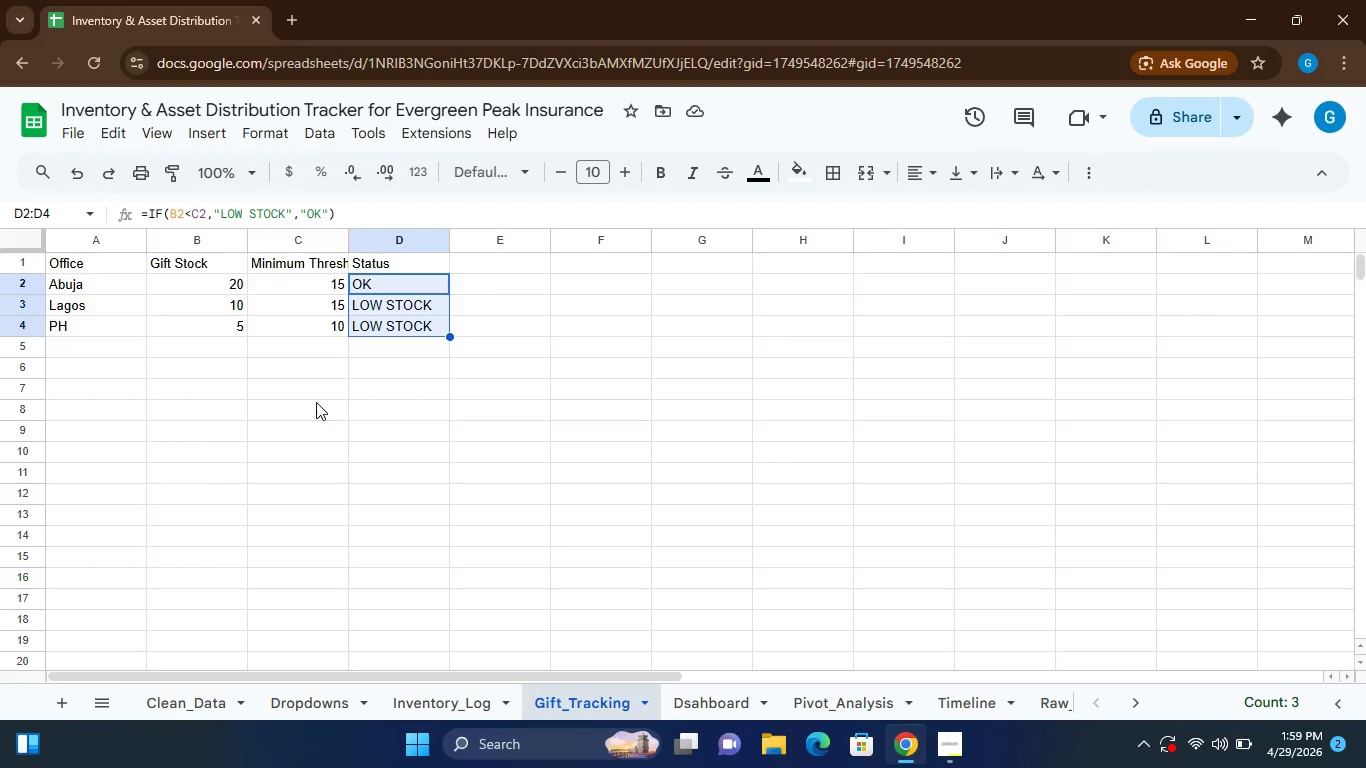 
wait(20.81)
 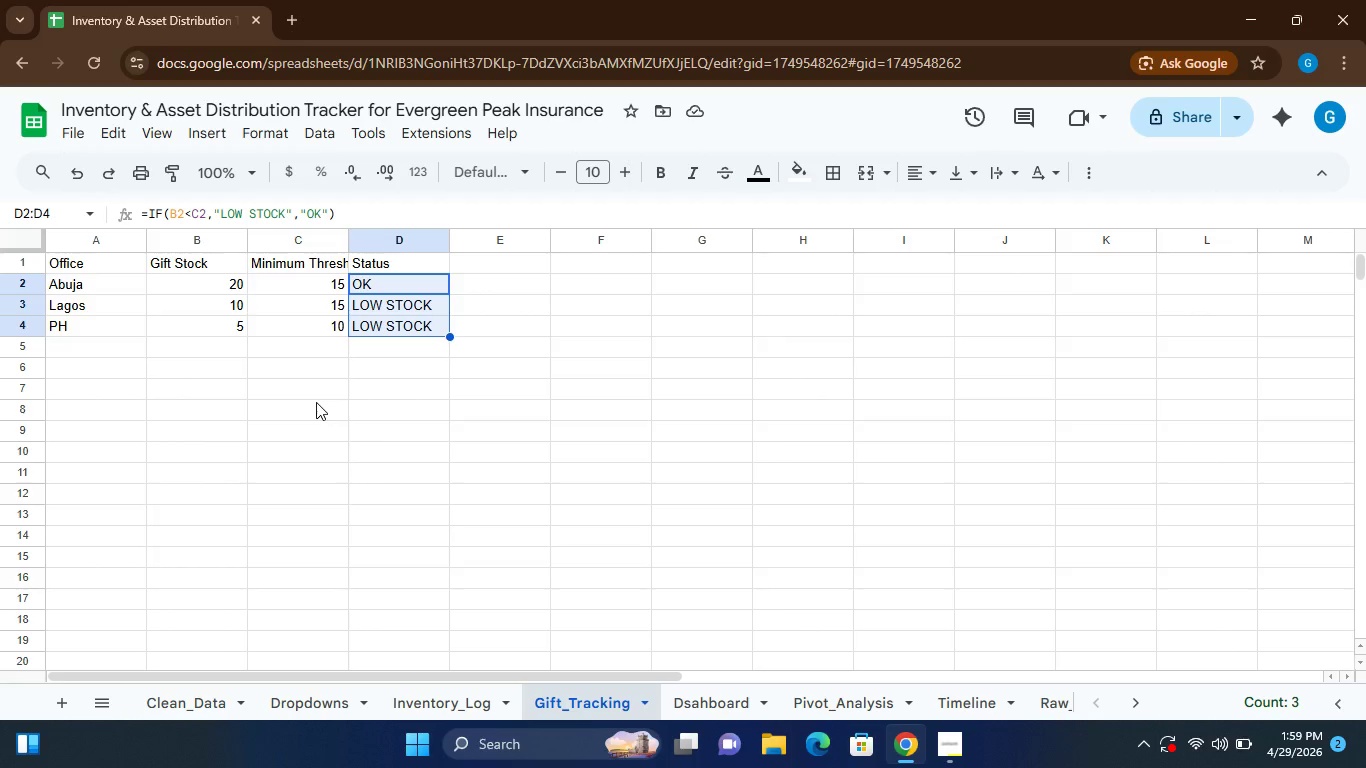 
left_click([283, 131])
 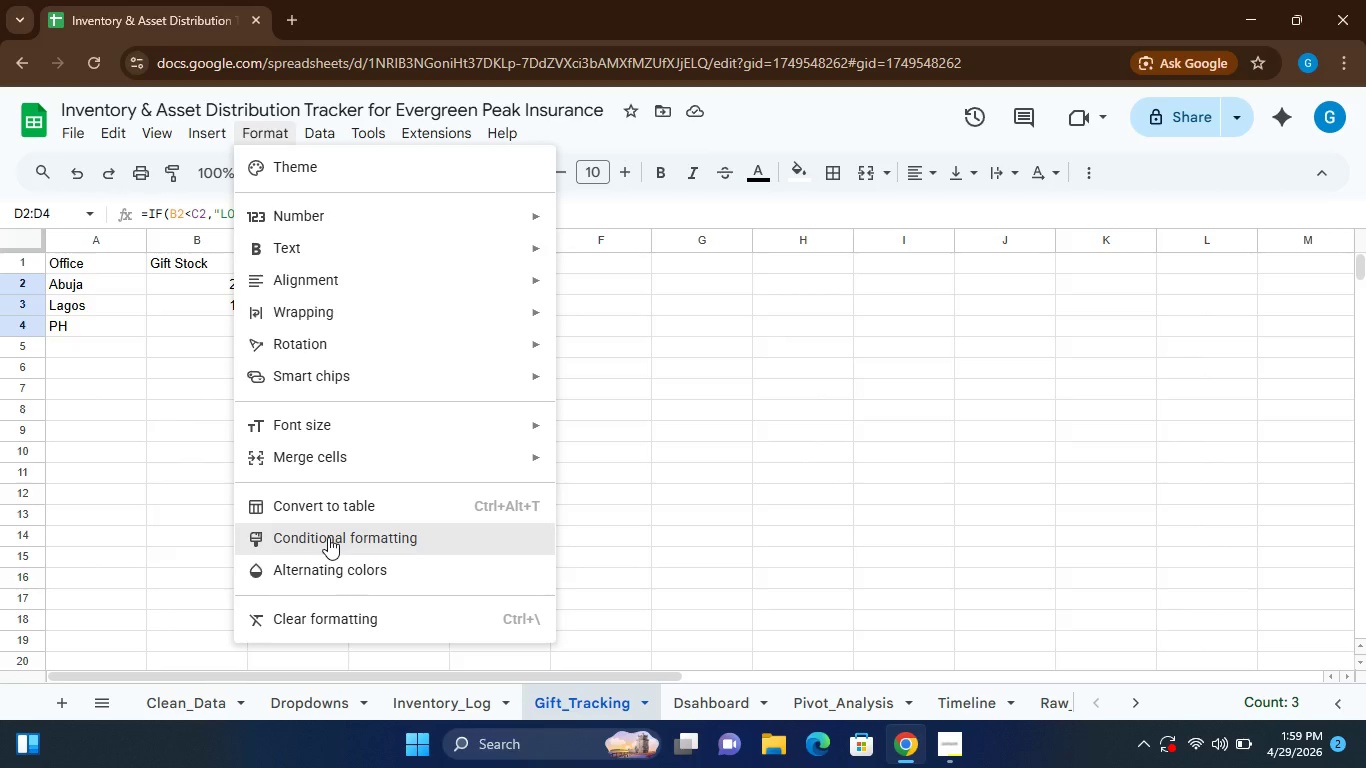 
left_click([328, 537])
 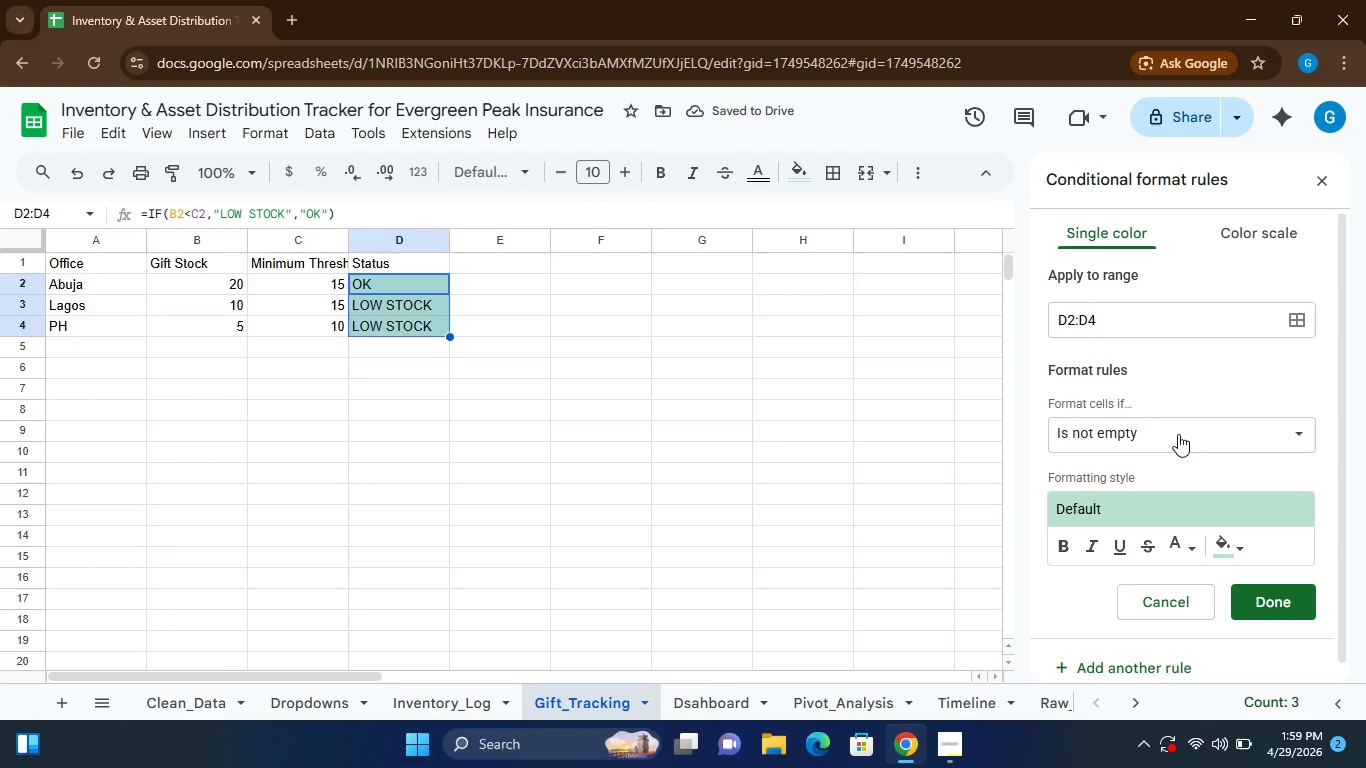 
left_click([1178, 434])
 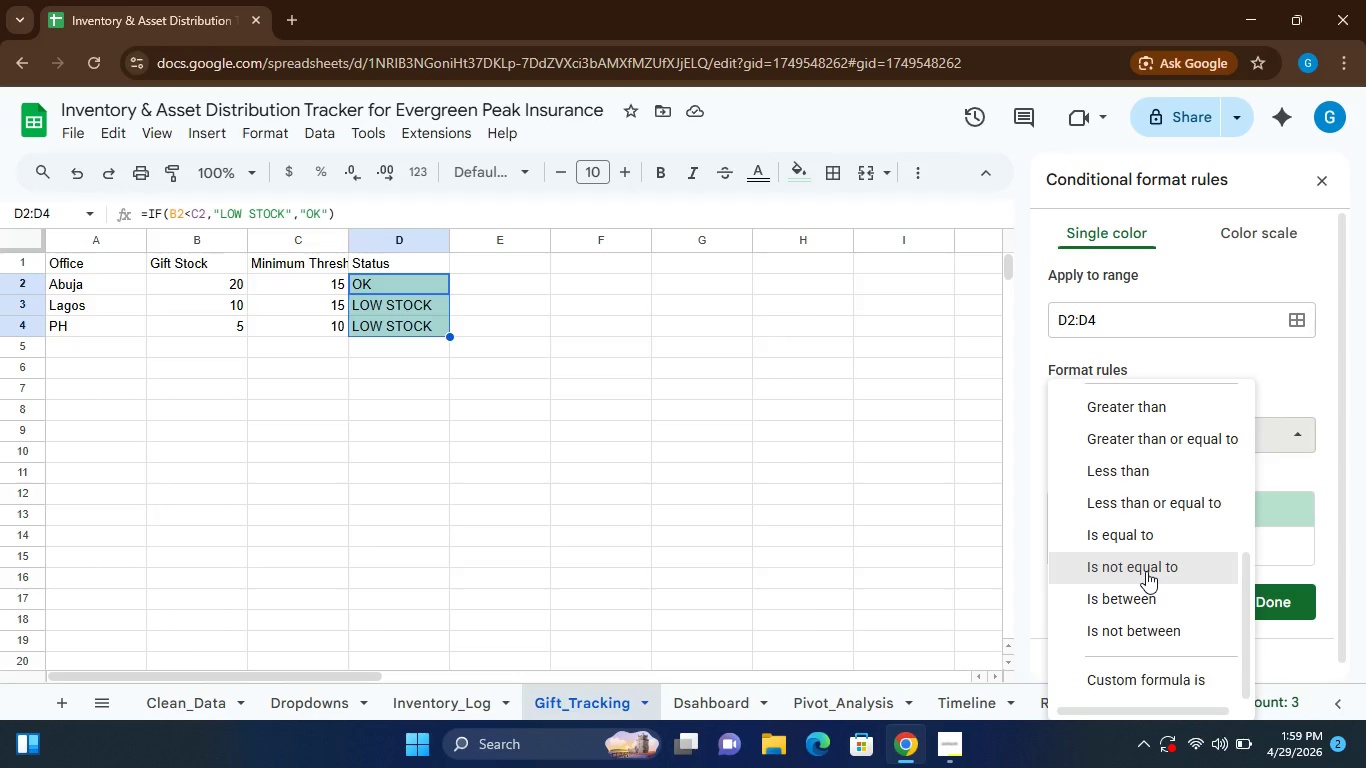 
wait(8.81)
 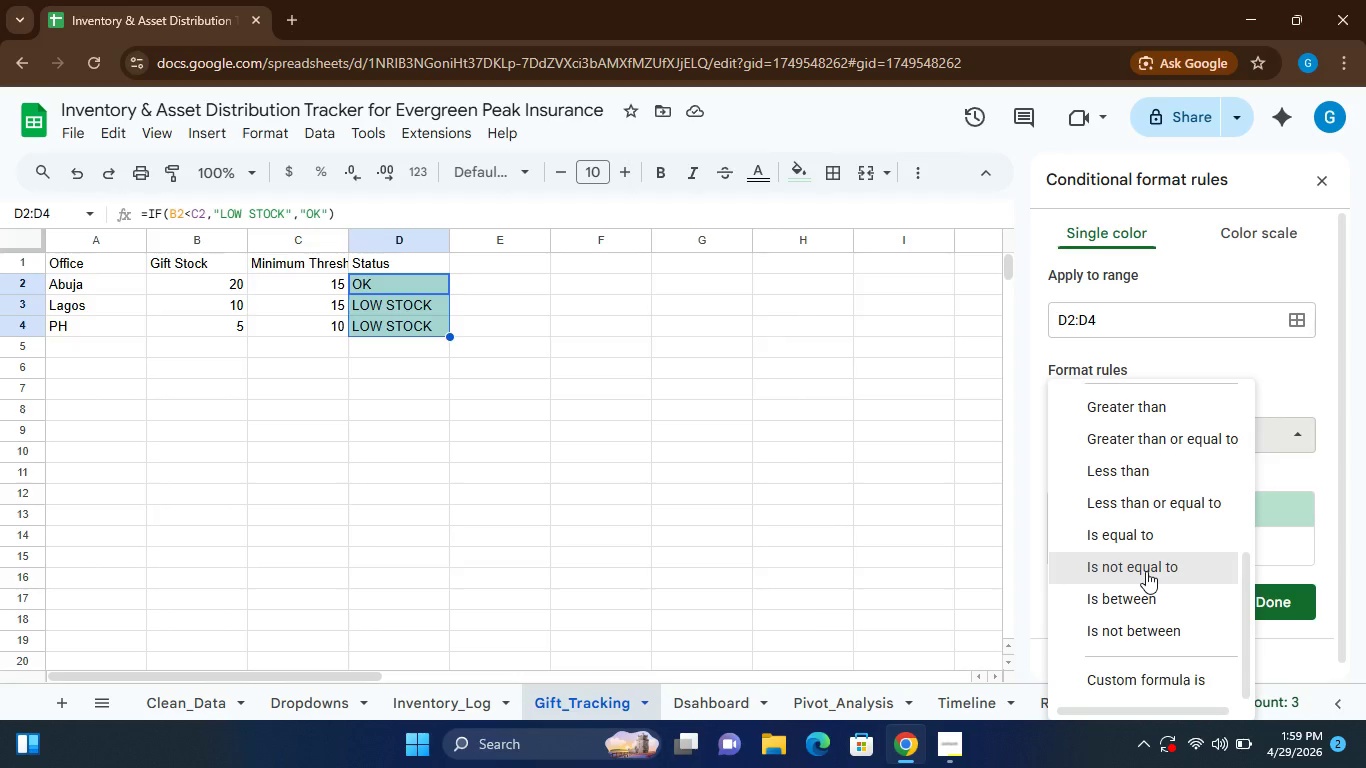 
left_click([1109, 464])
 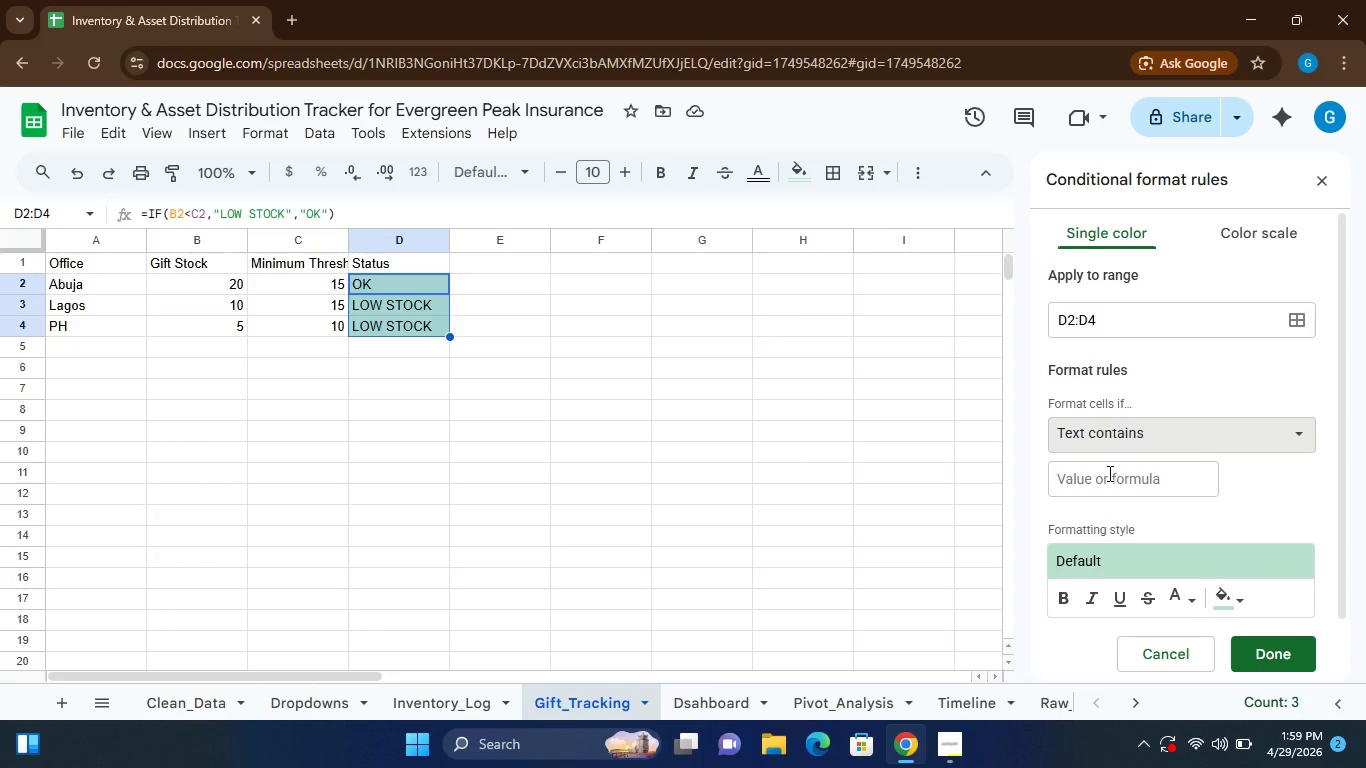 
wait(25.8)
 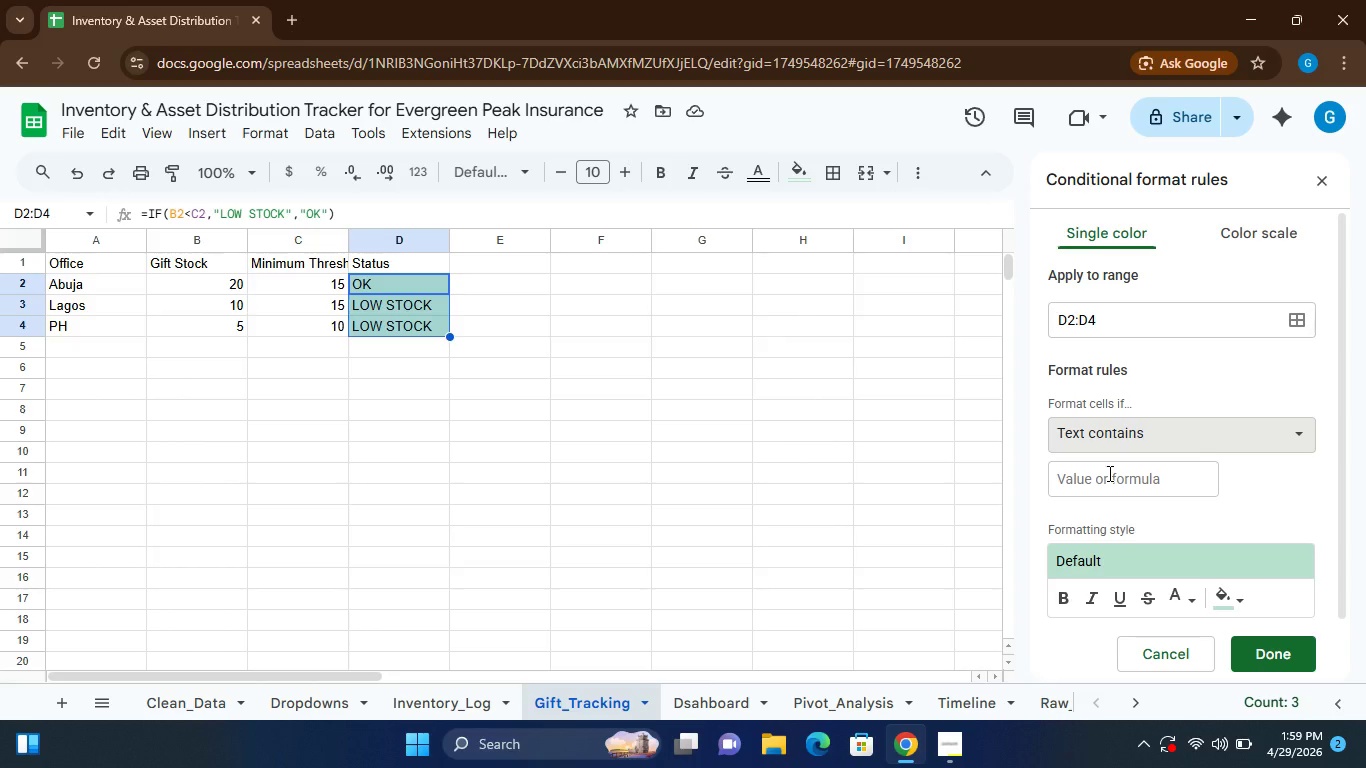 
left_click([1124, 478])
 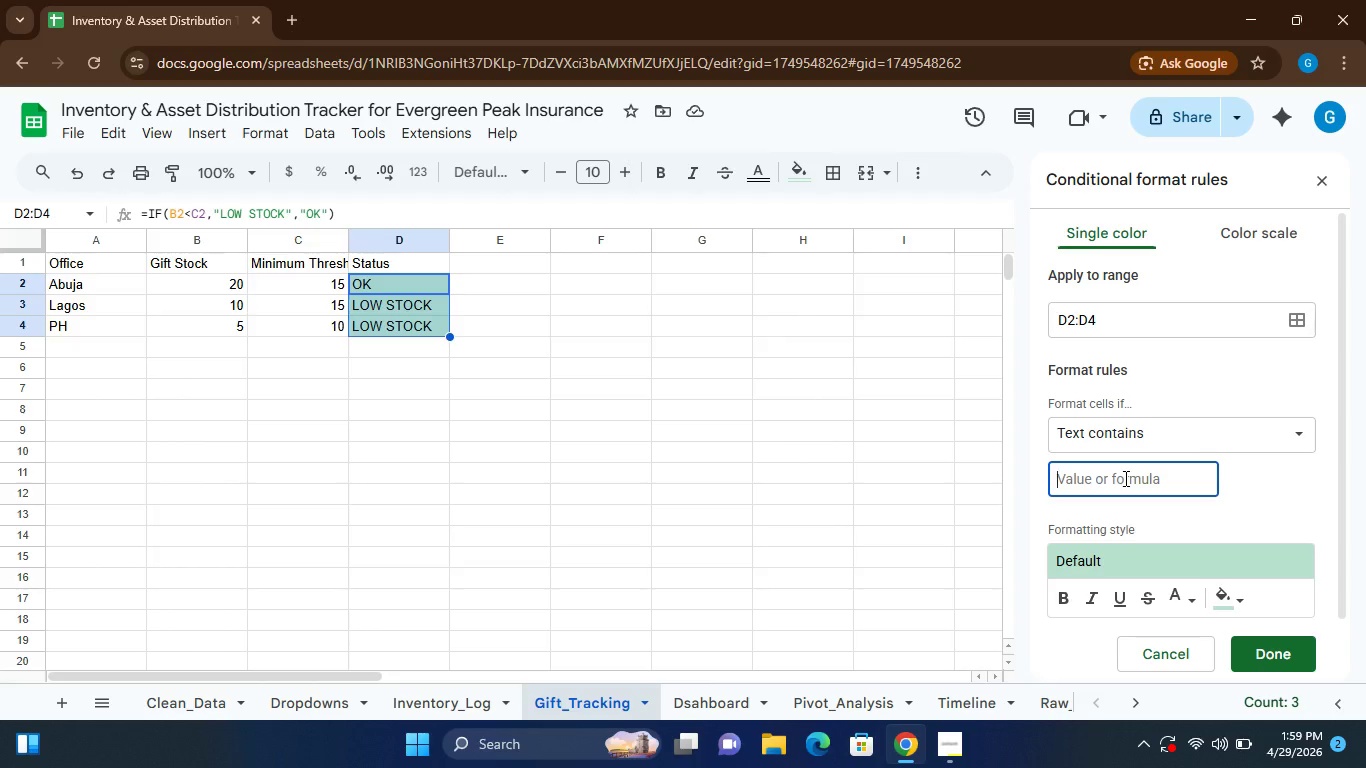 
key(Shift+Quote)
 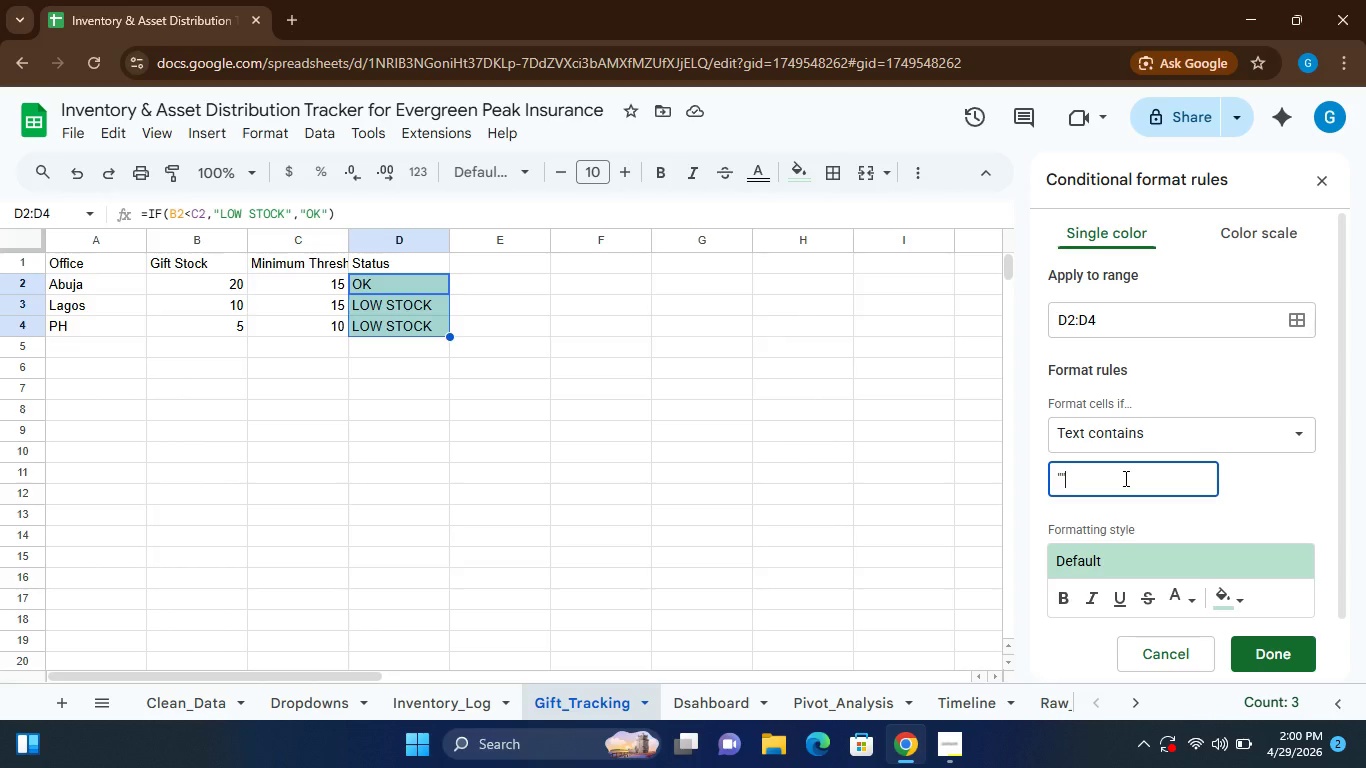 
key(Shift+Quote)
 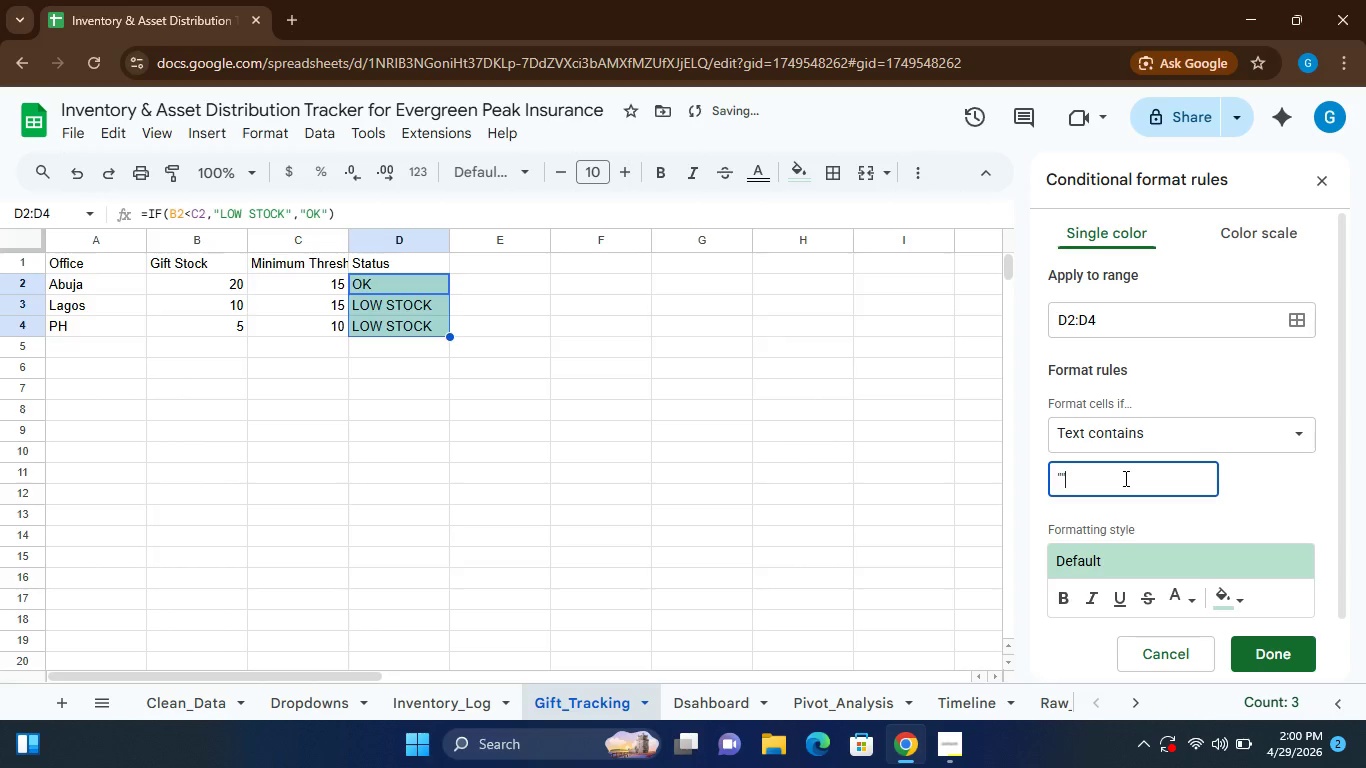 
key(ArrowLeft)
 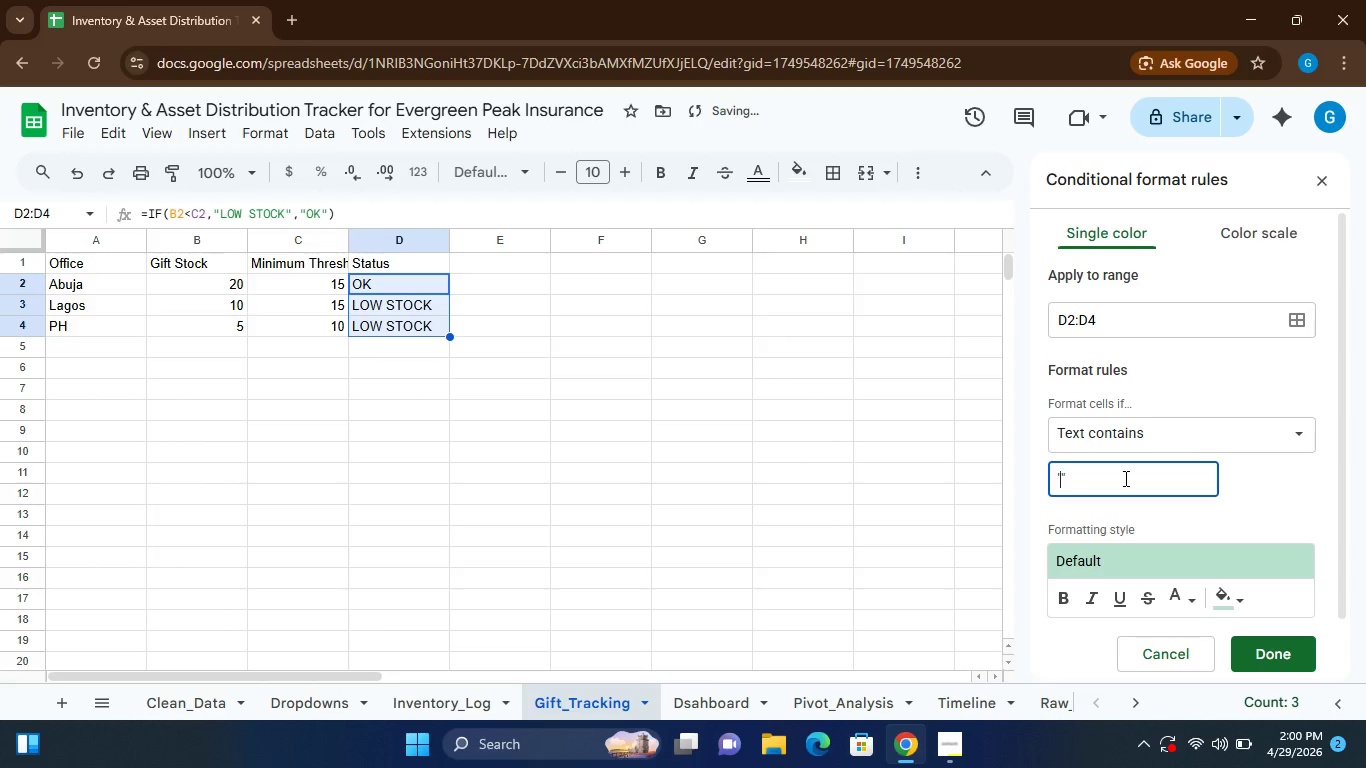 
type(L)
key(Backspace)
type(low stock)
 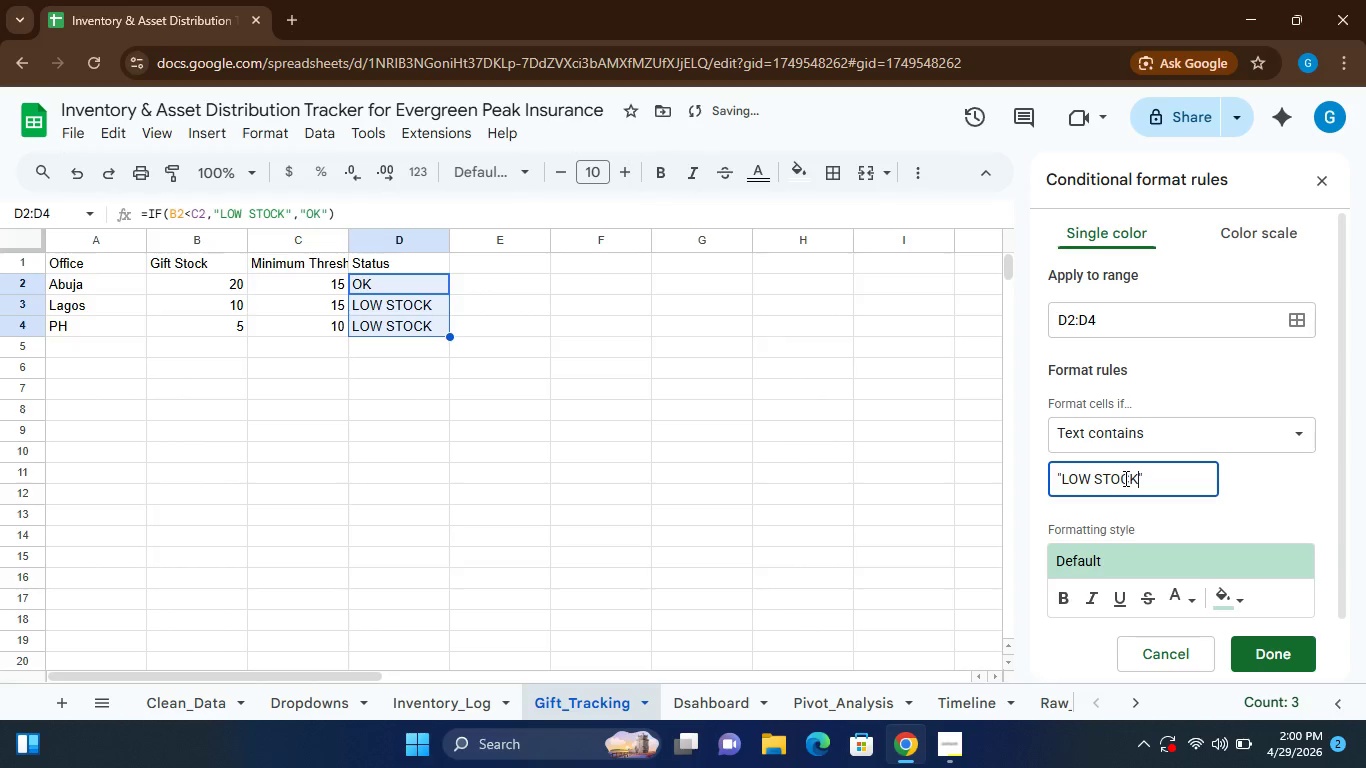 
wait(5.83)
 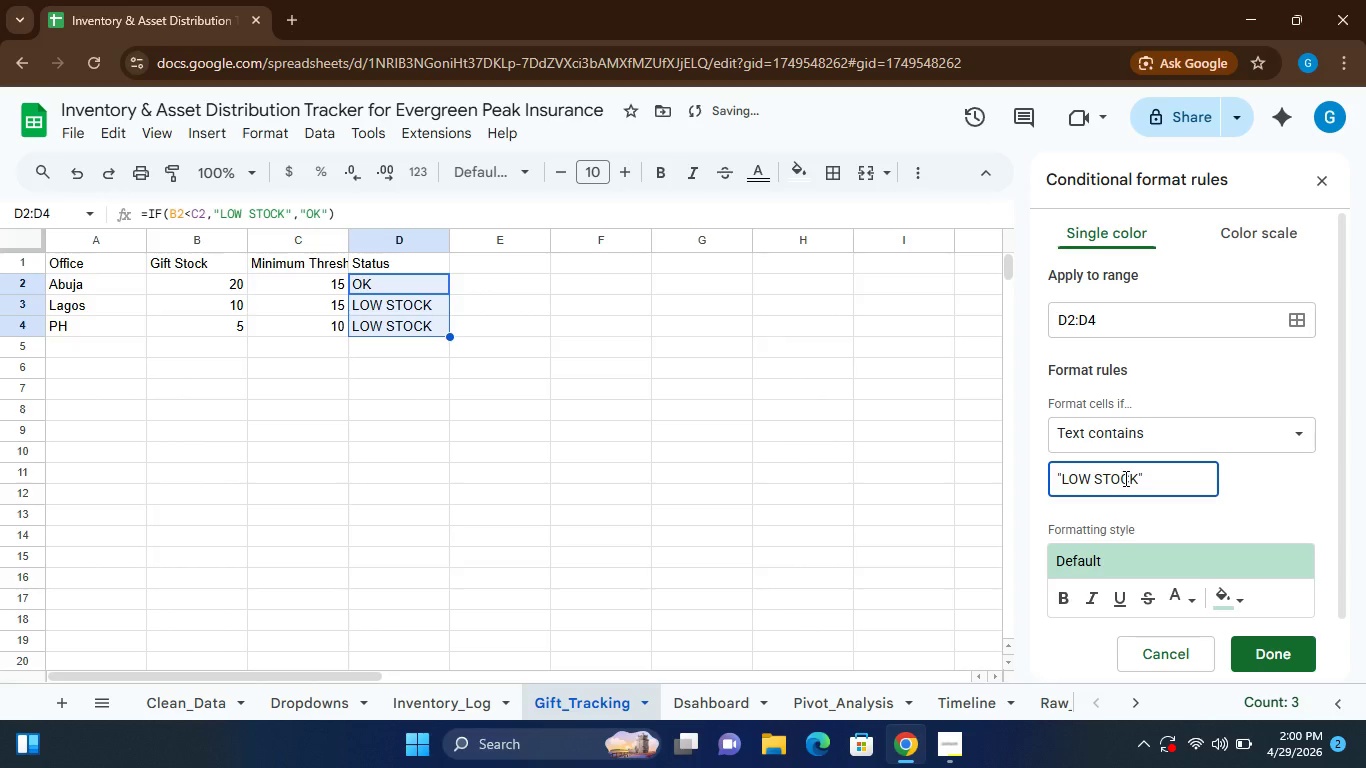 
left_click([1241, 602])
 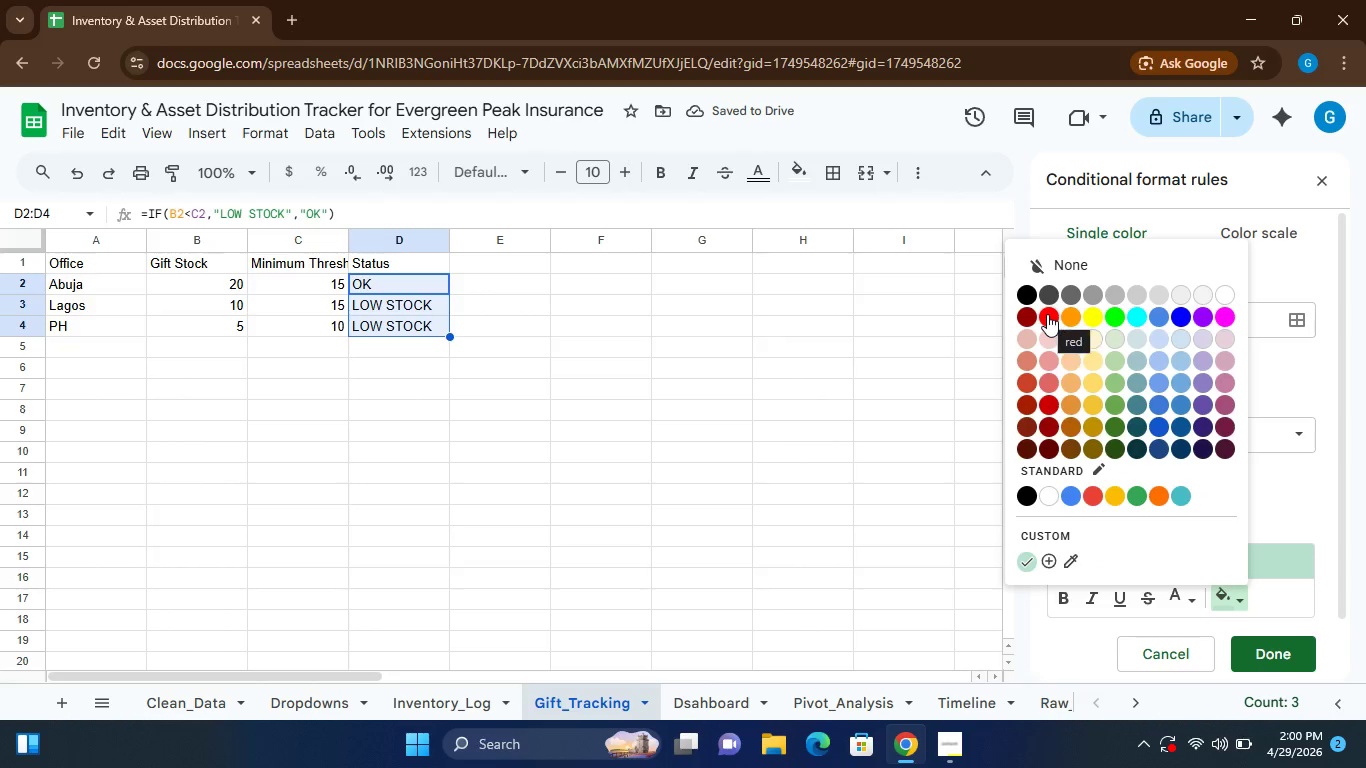 
left_click([1047, 314])
 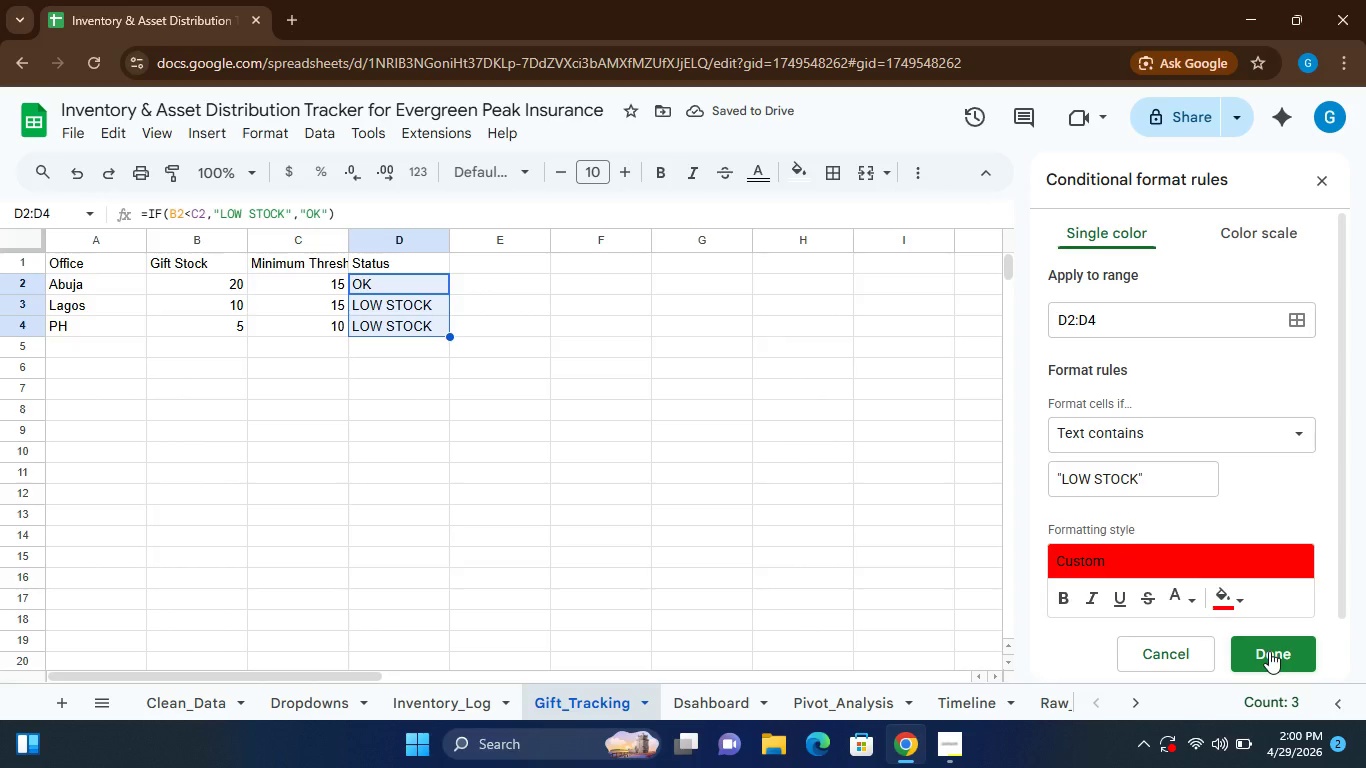 
wait(8.25)
 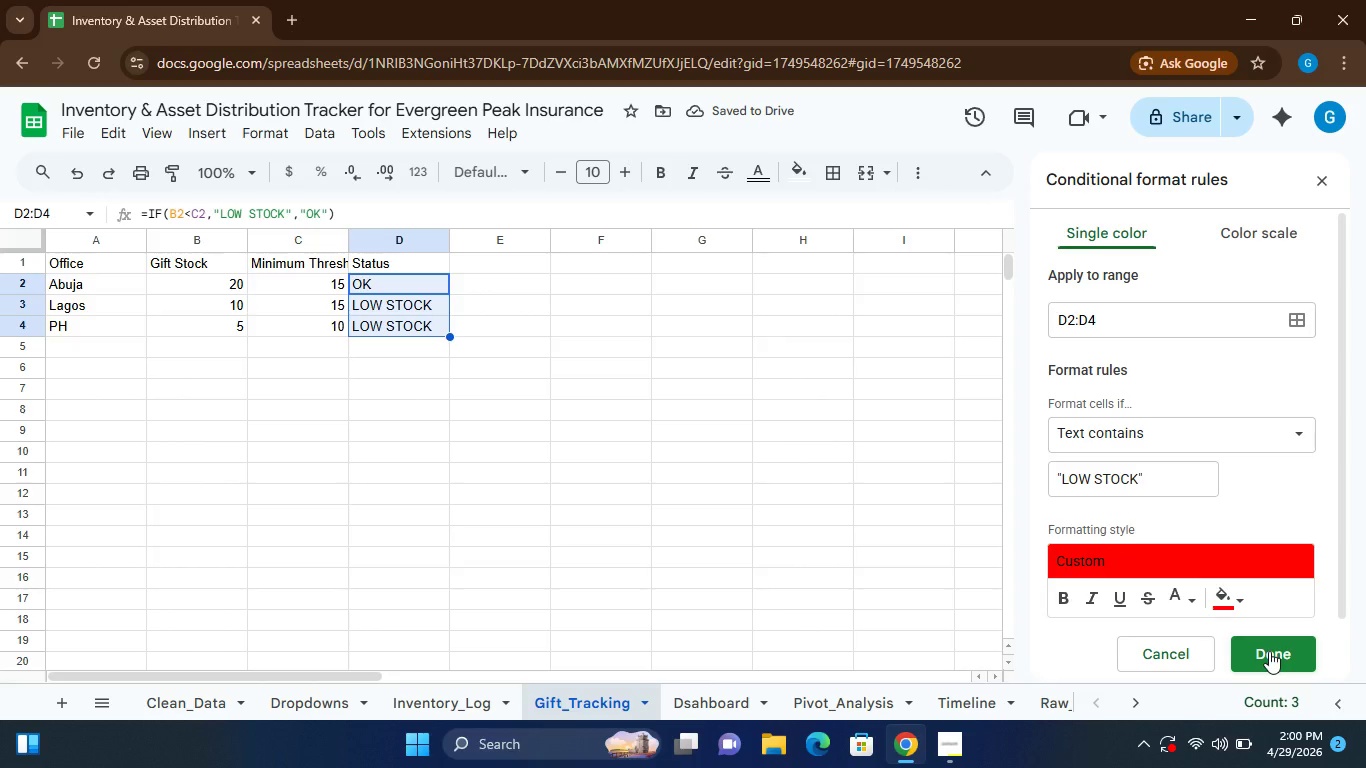 
left_click([1077, 318])
 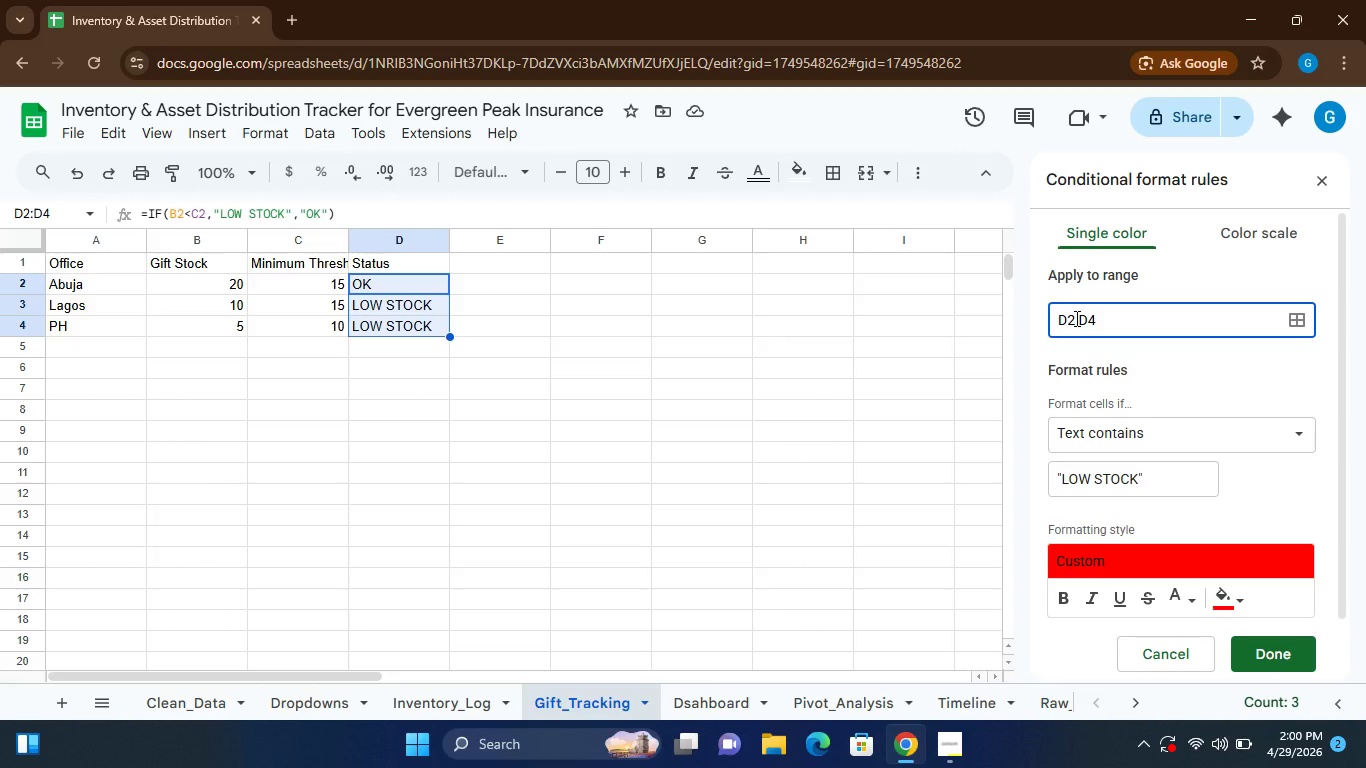 
left_click([1075, 318])
 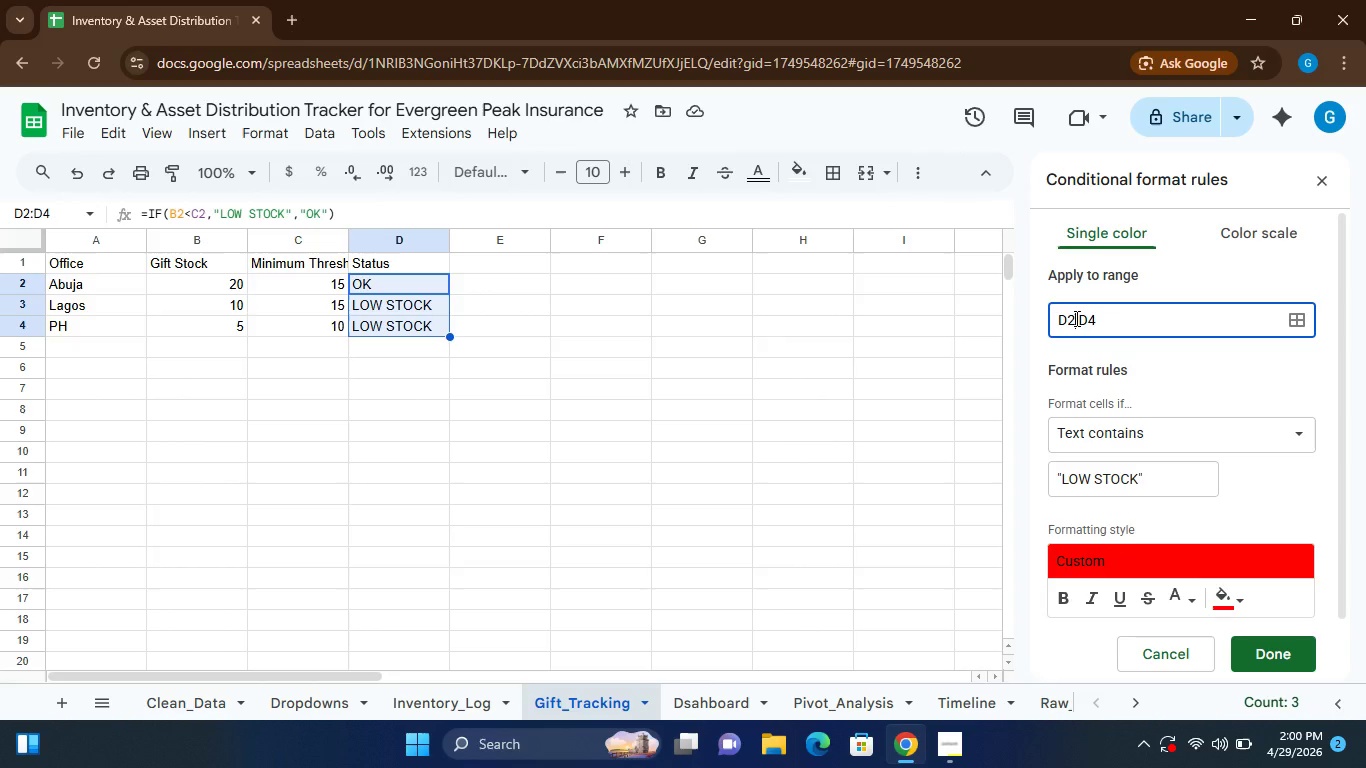 
key(Backspace)
 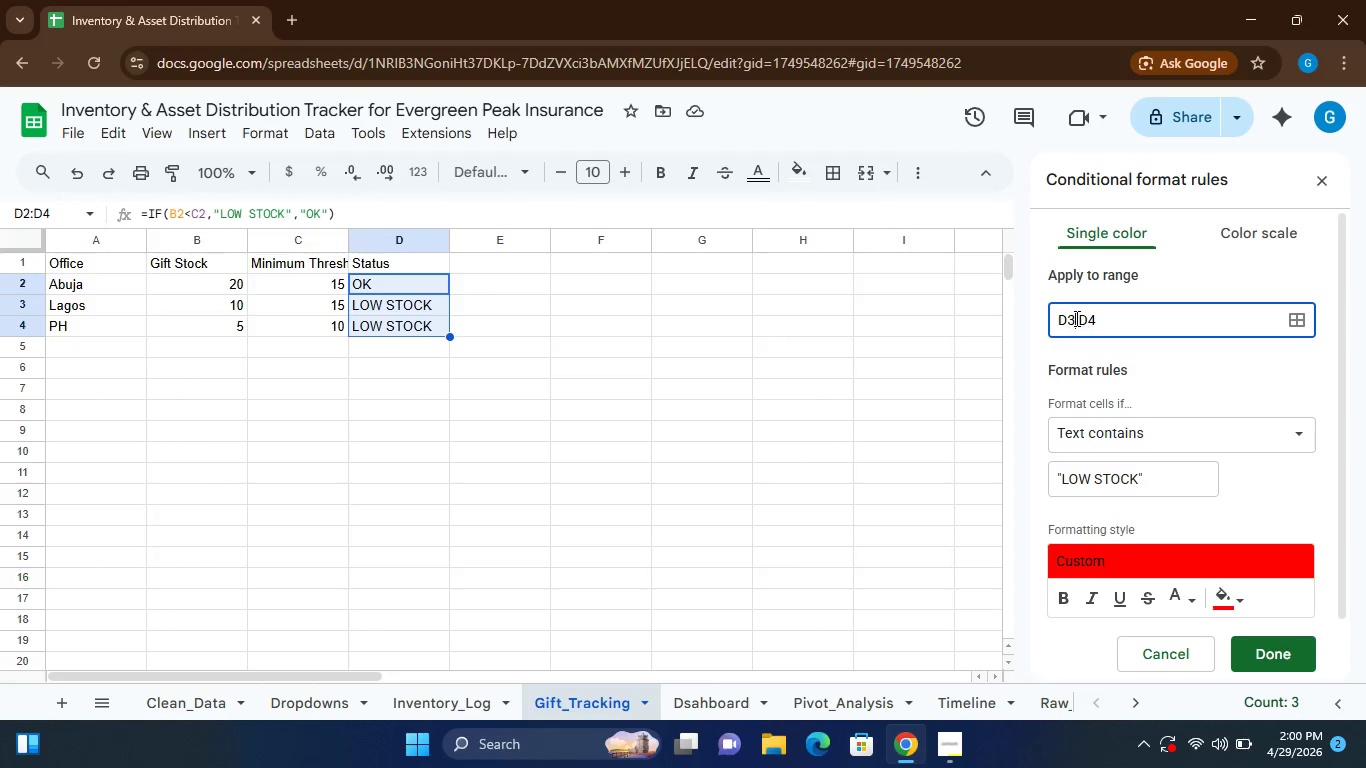 
key(3)
 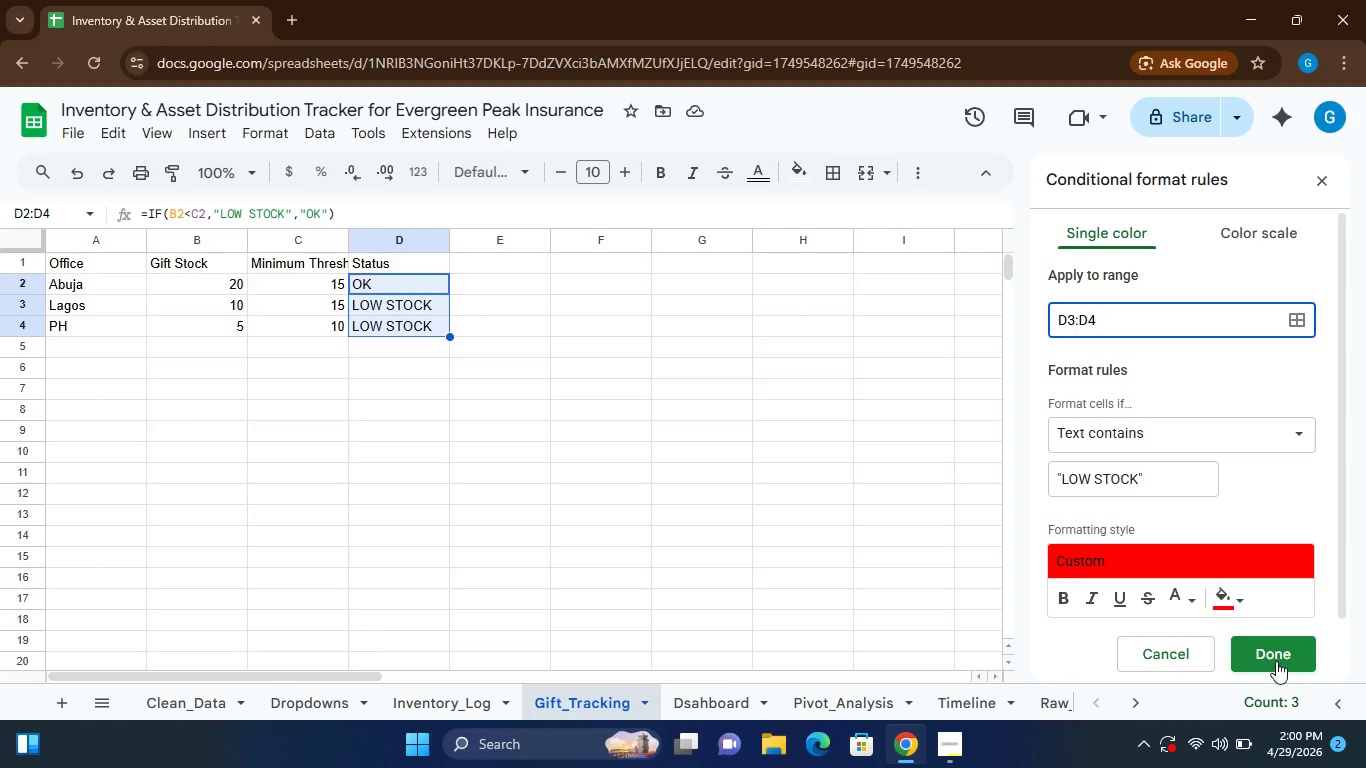 
left_click([1276, 661])
 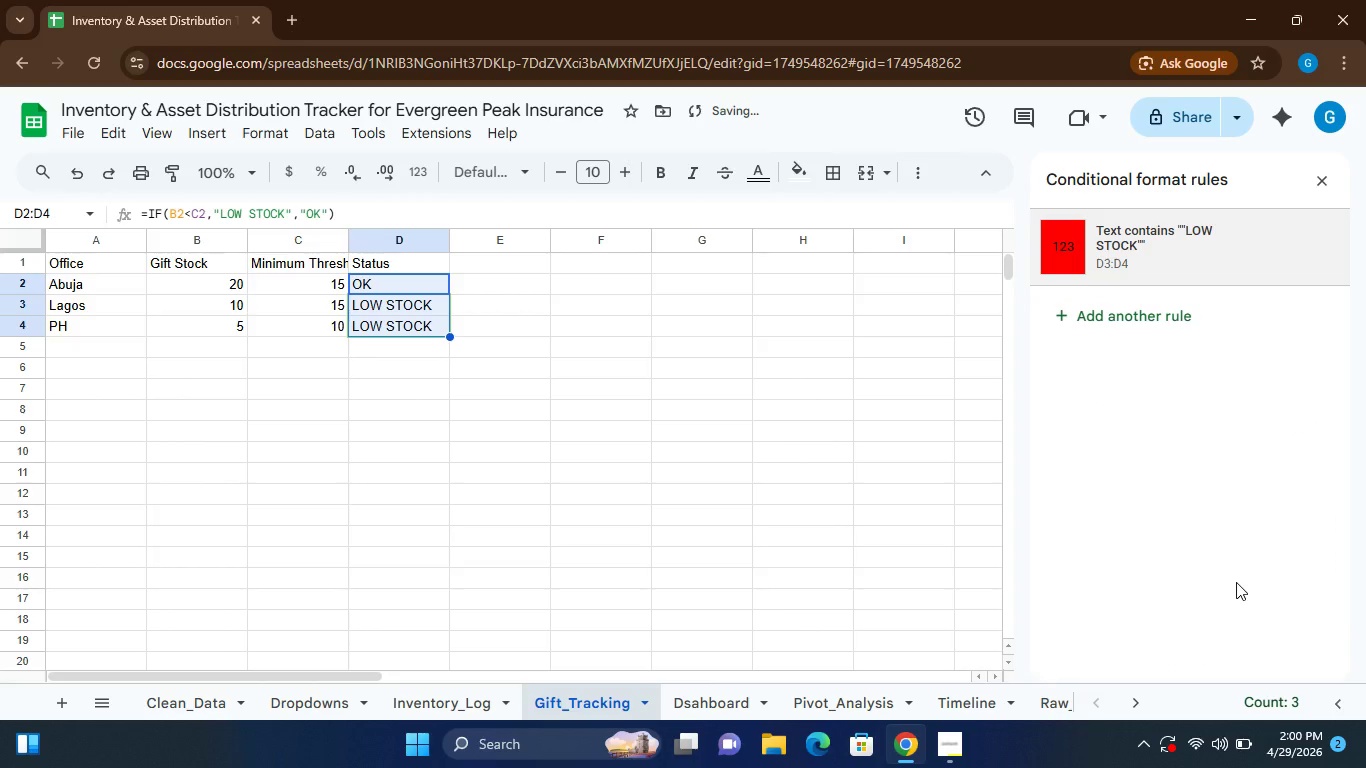 
left_click([1207, 506])
 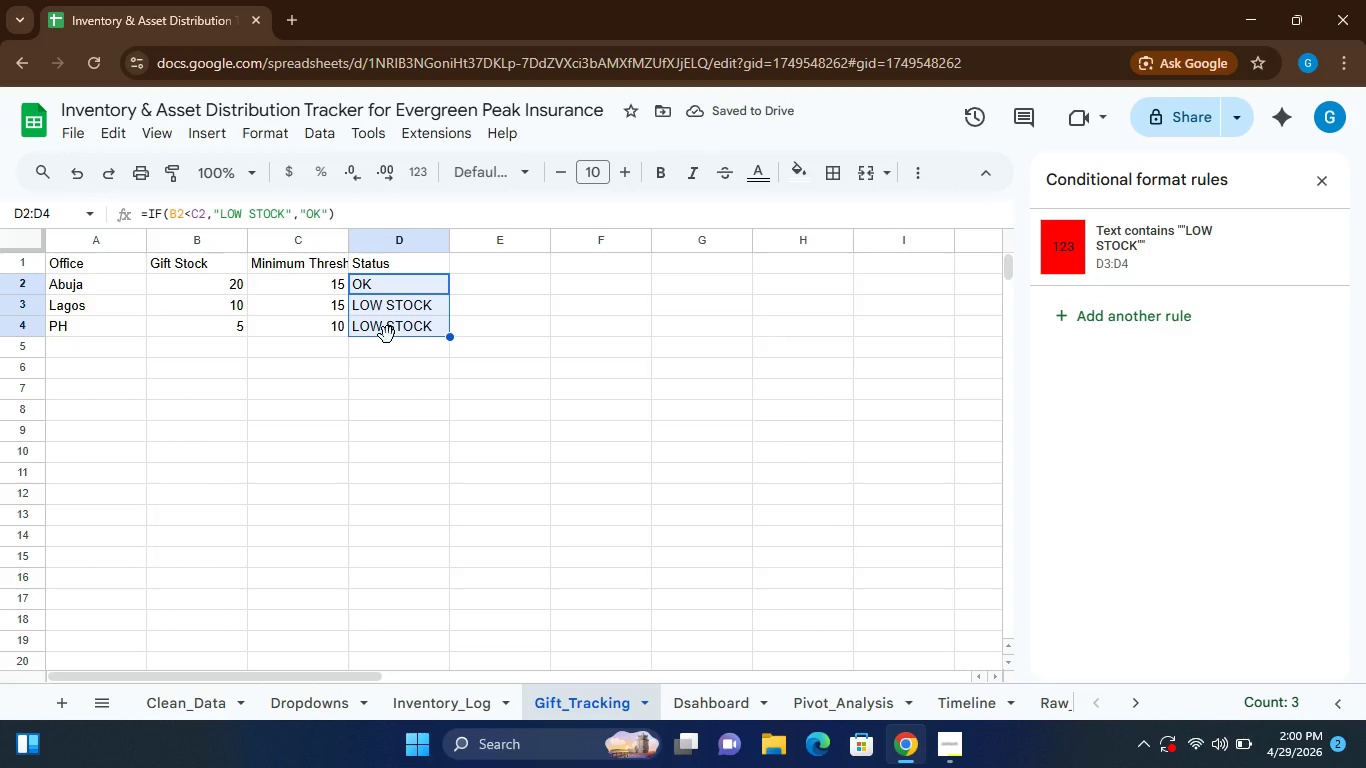 
left_click([387, 335])
 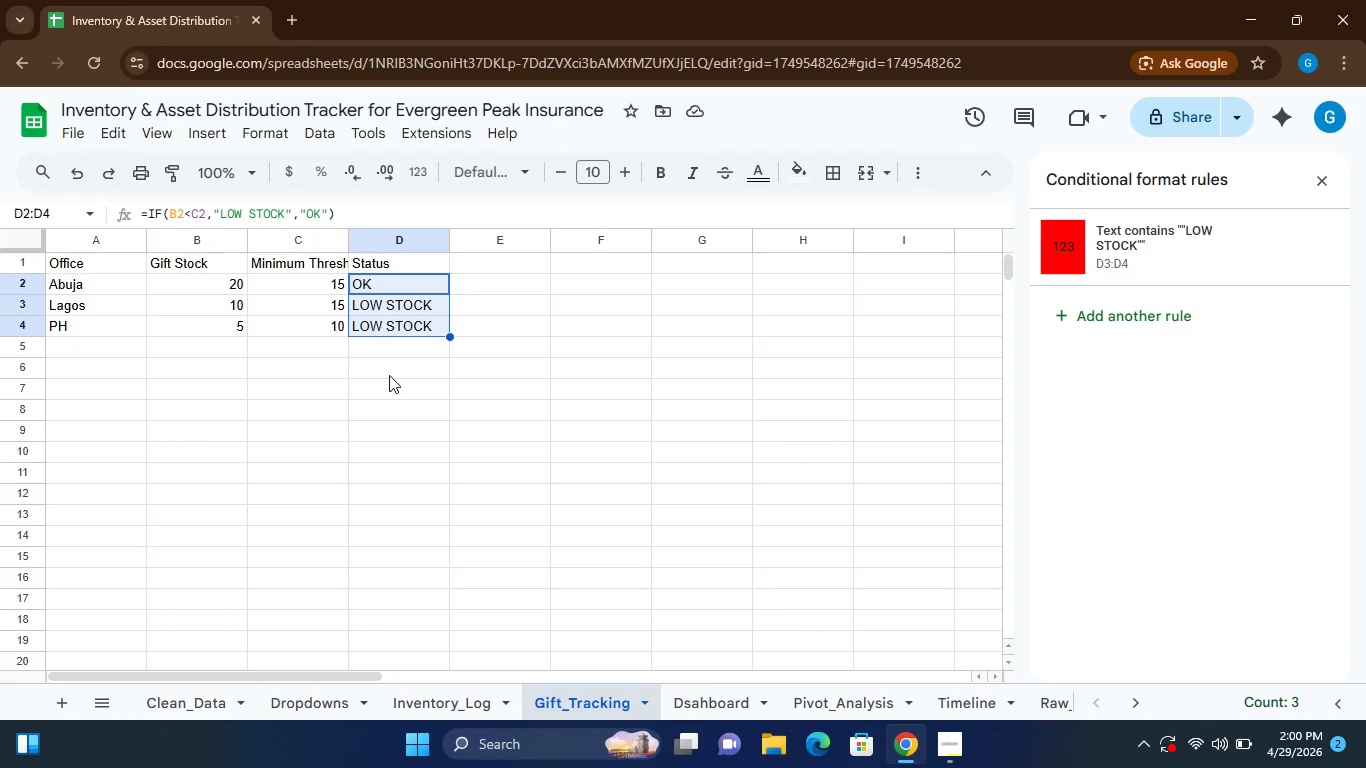 
wait(9.95)
 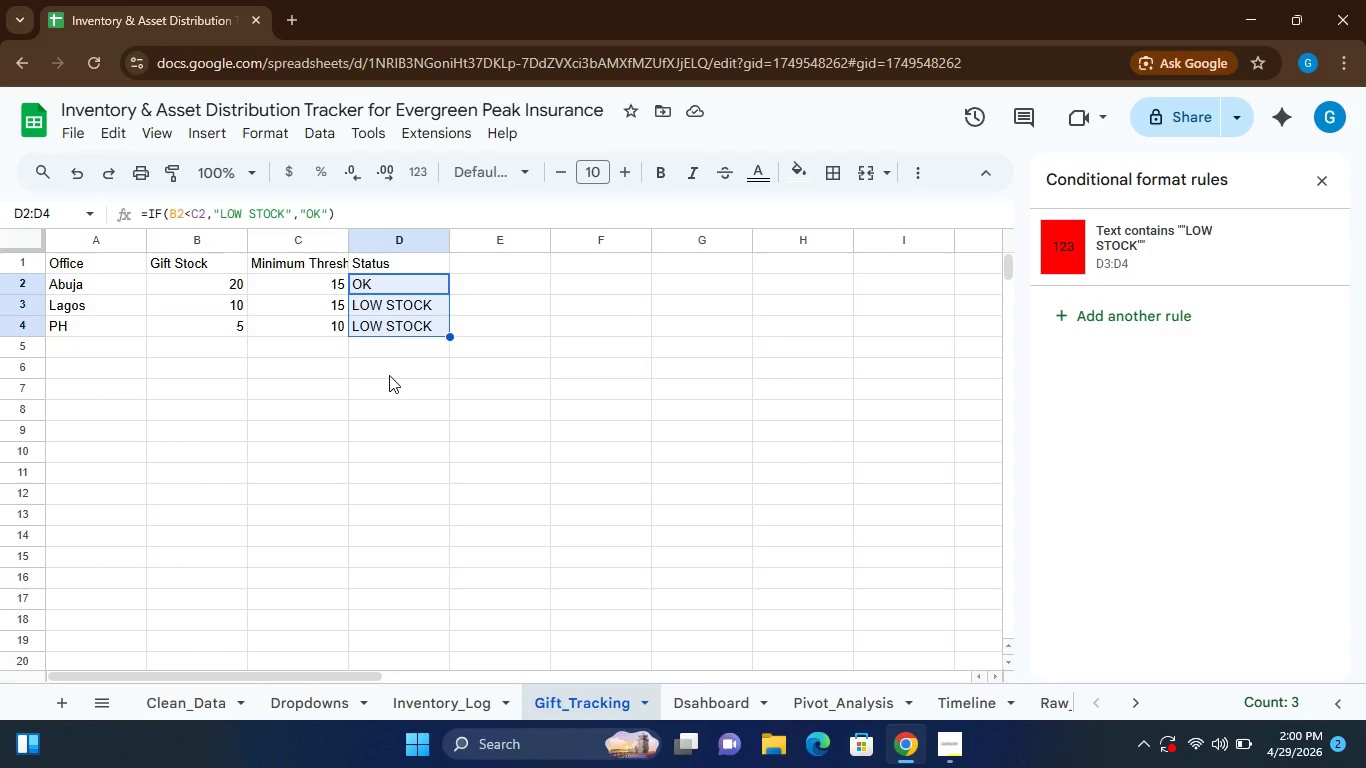 
left_click([481, 312])
 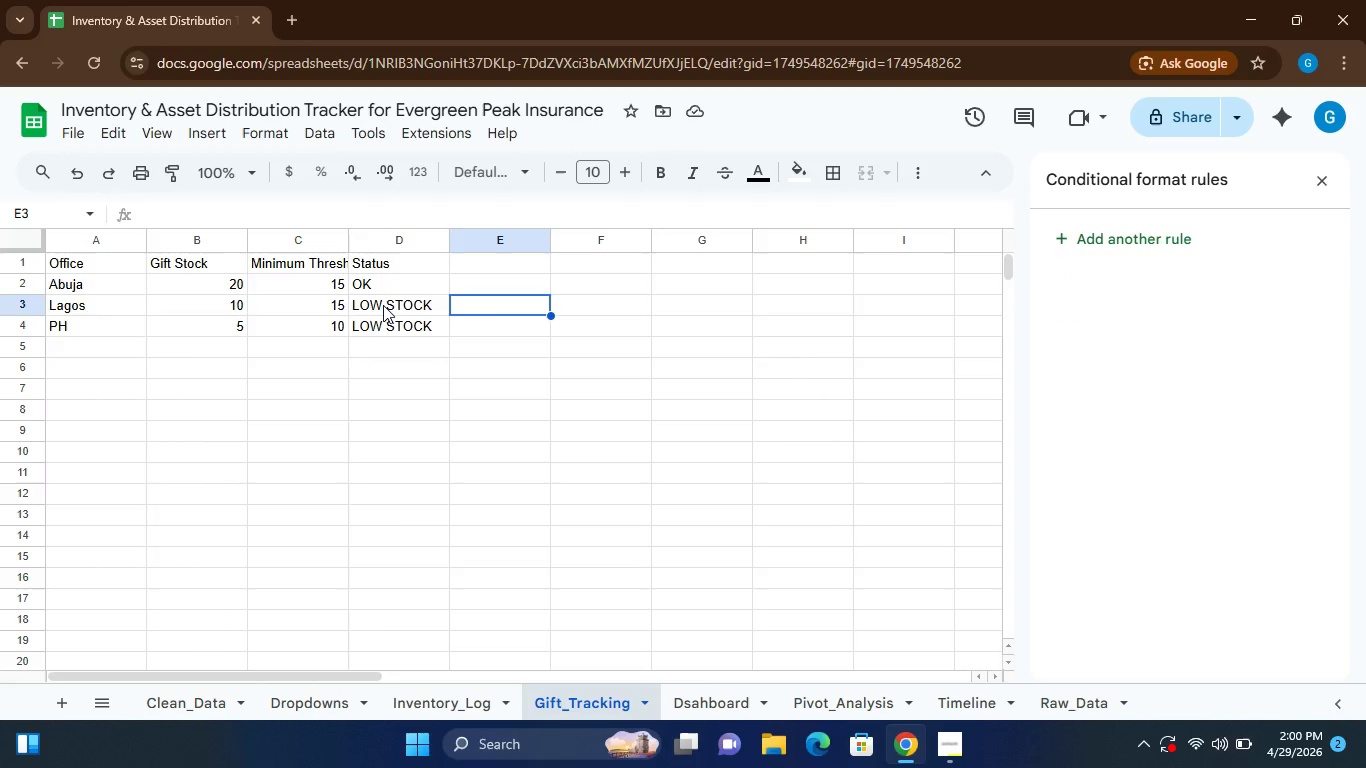 
left_click([383, 305])
 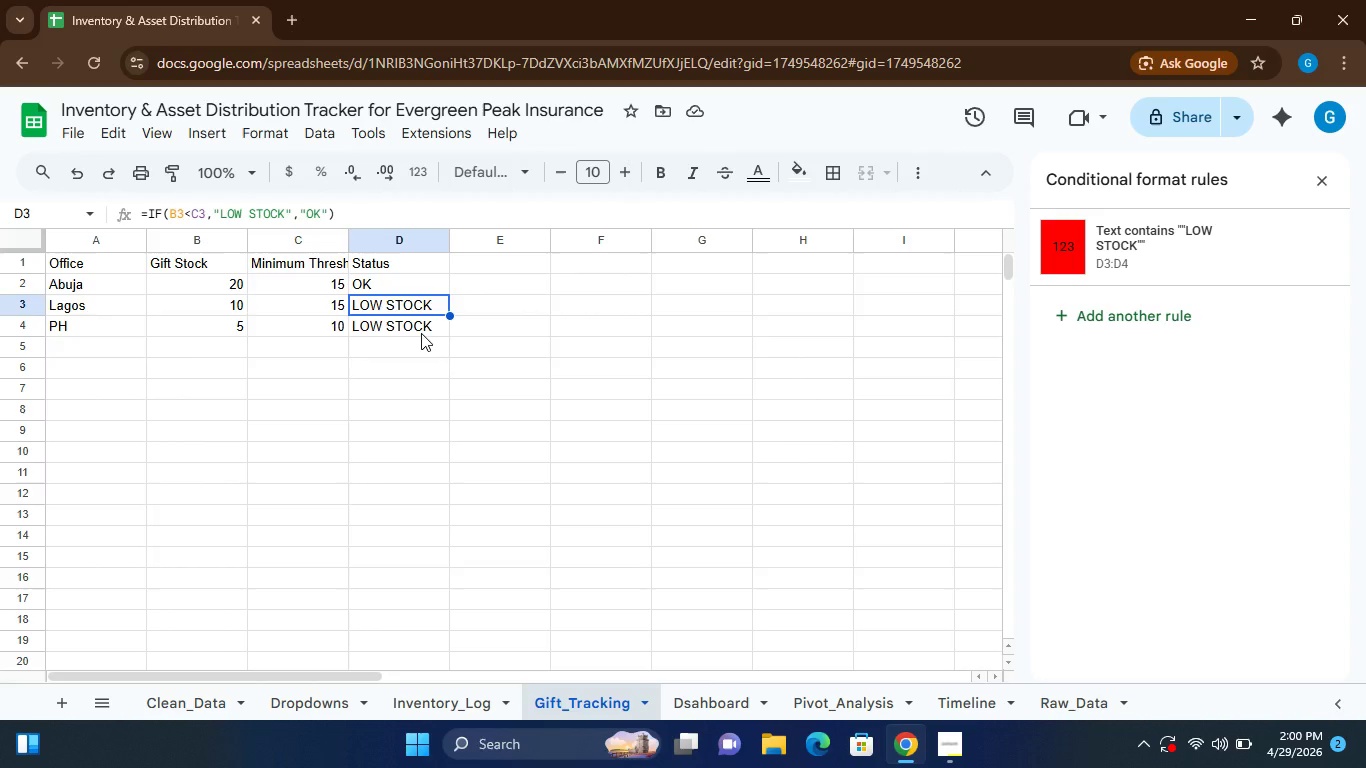 
left_click([421, 328])
 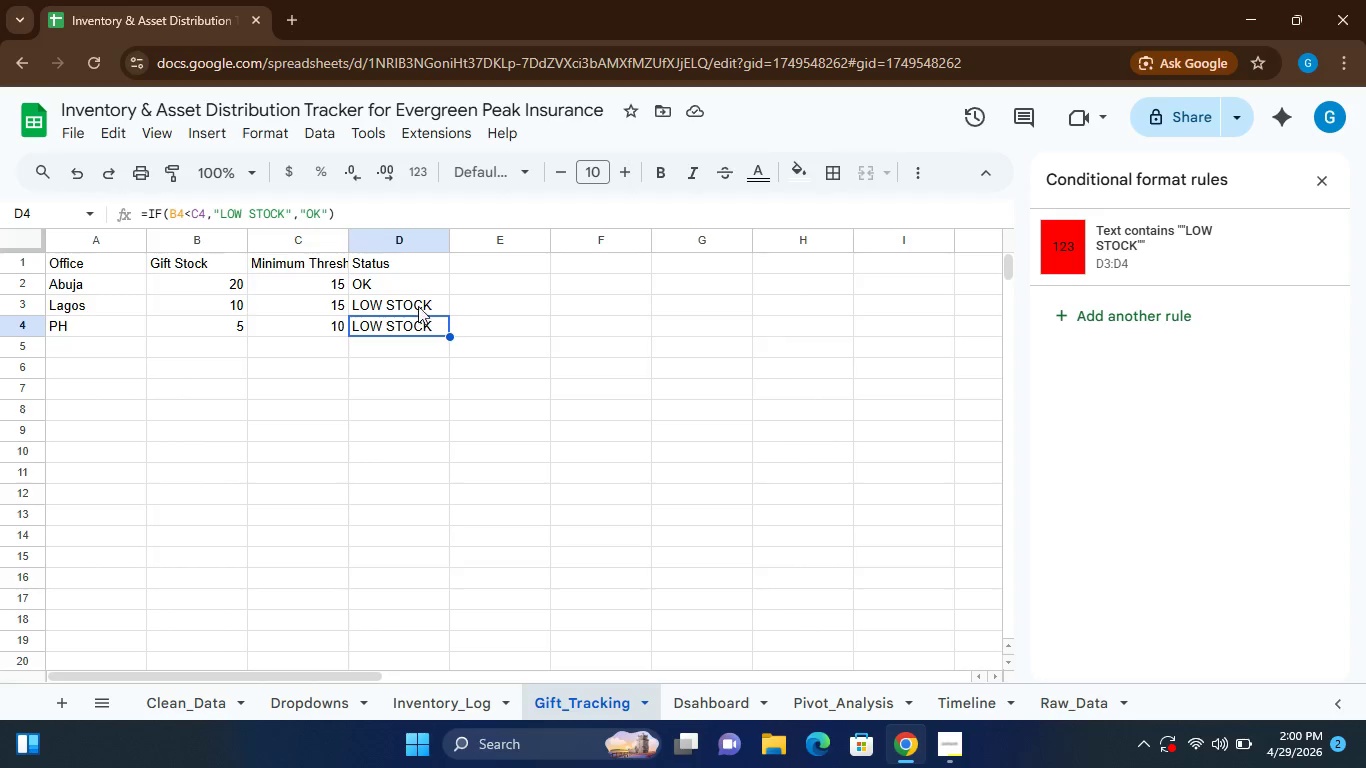 
left_click([418, 302])
 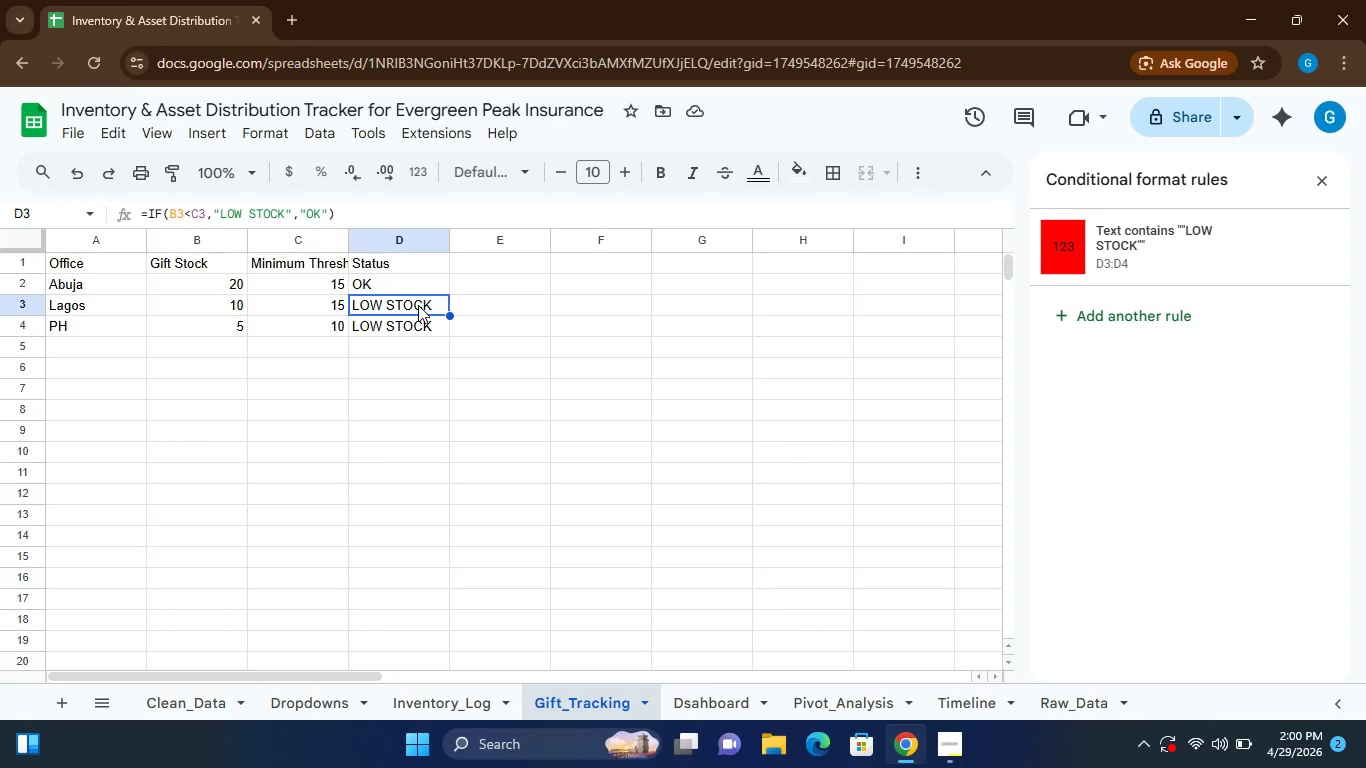 
hold_key(key=ShiftLeft, duration=1.48)
left_click([416, 323])
 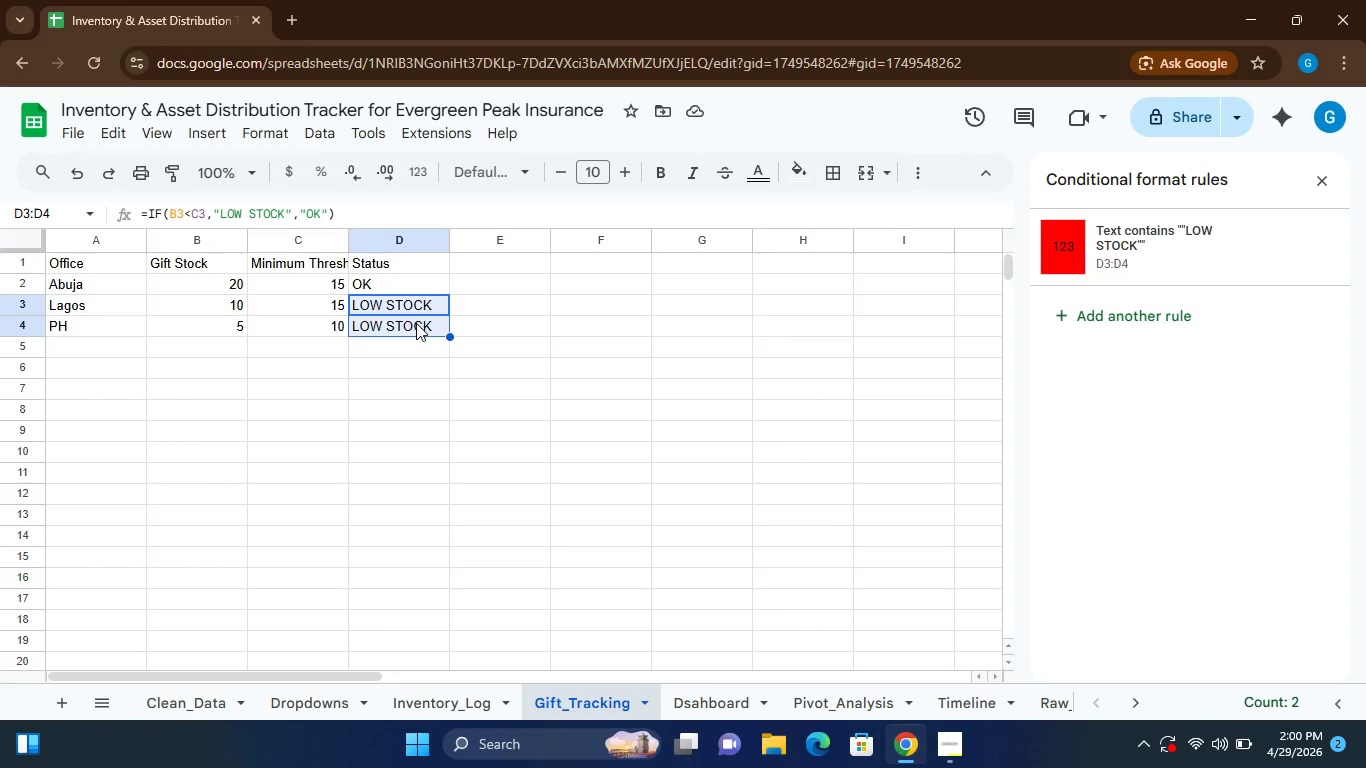 
left_click([1139, 251])
 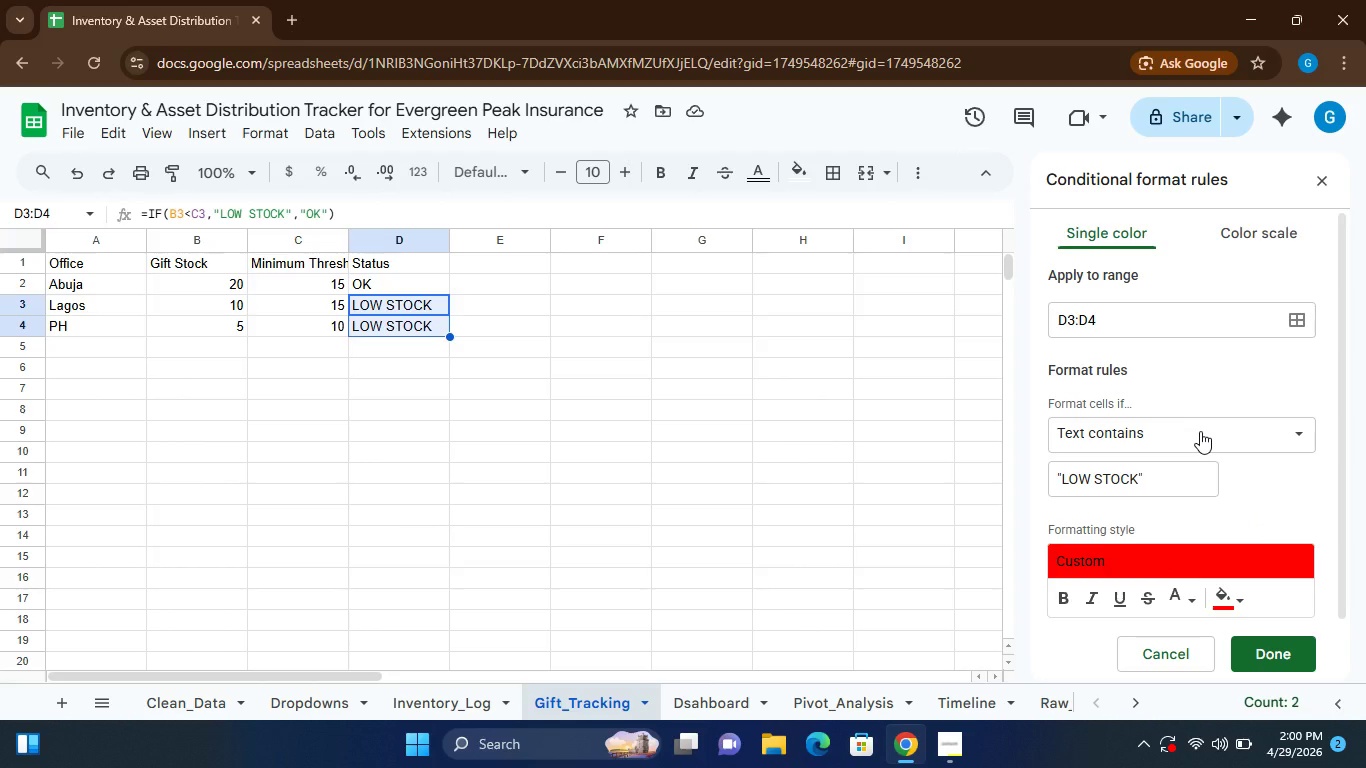 
left_click([1200, 431])
 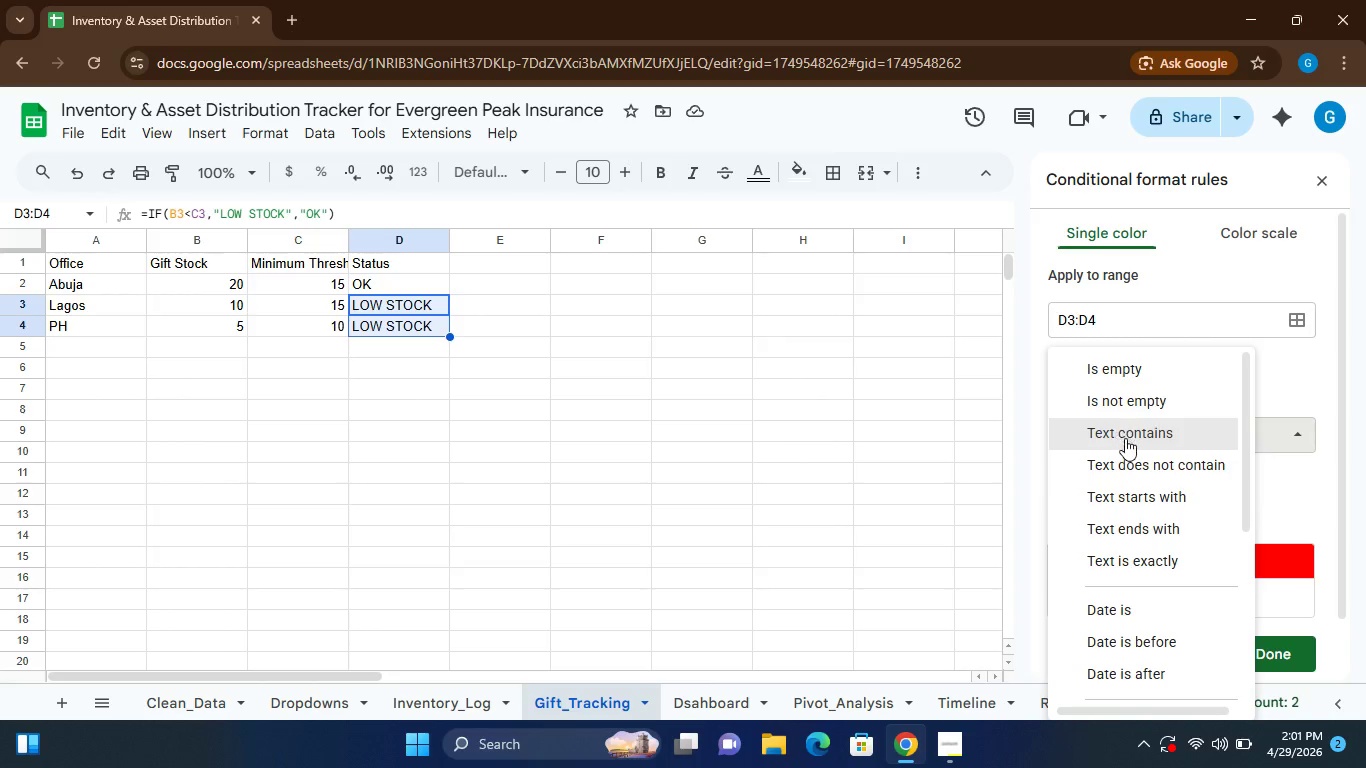 
wait(7.14)
 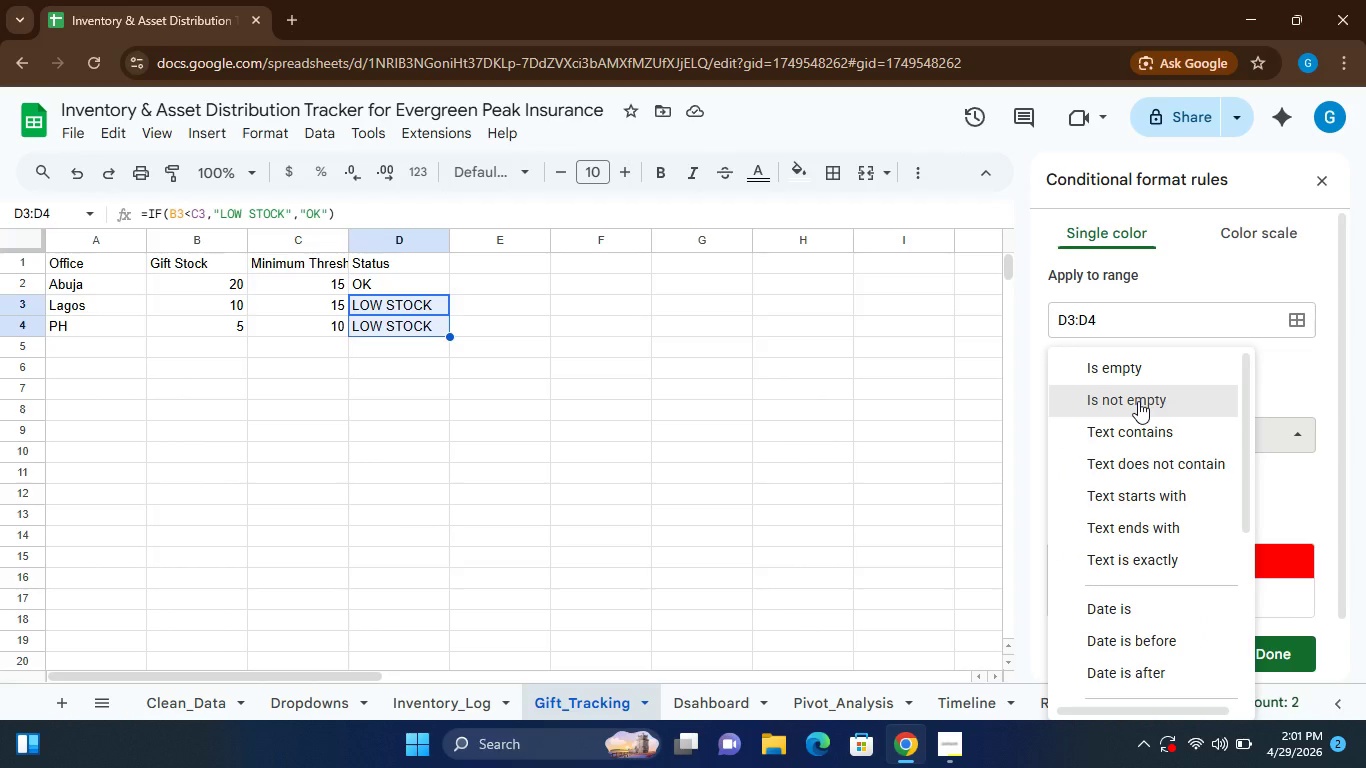 
left_click([1126, 438])
 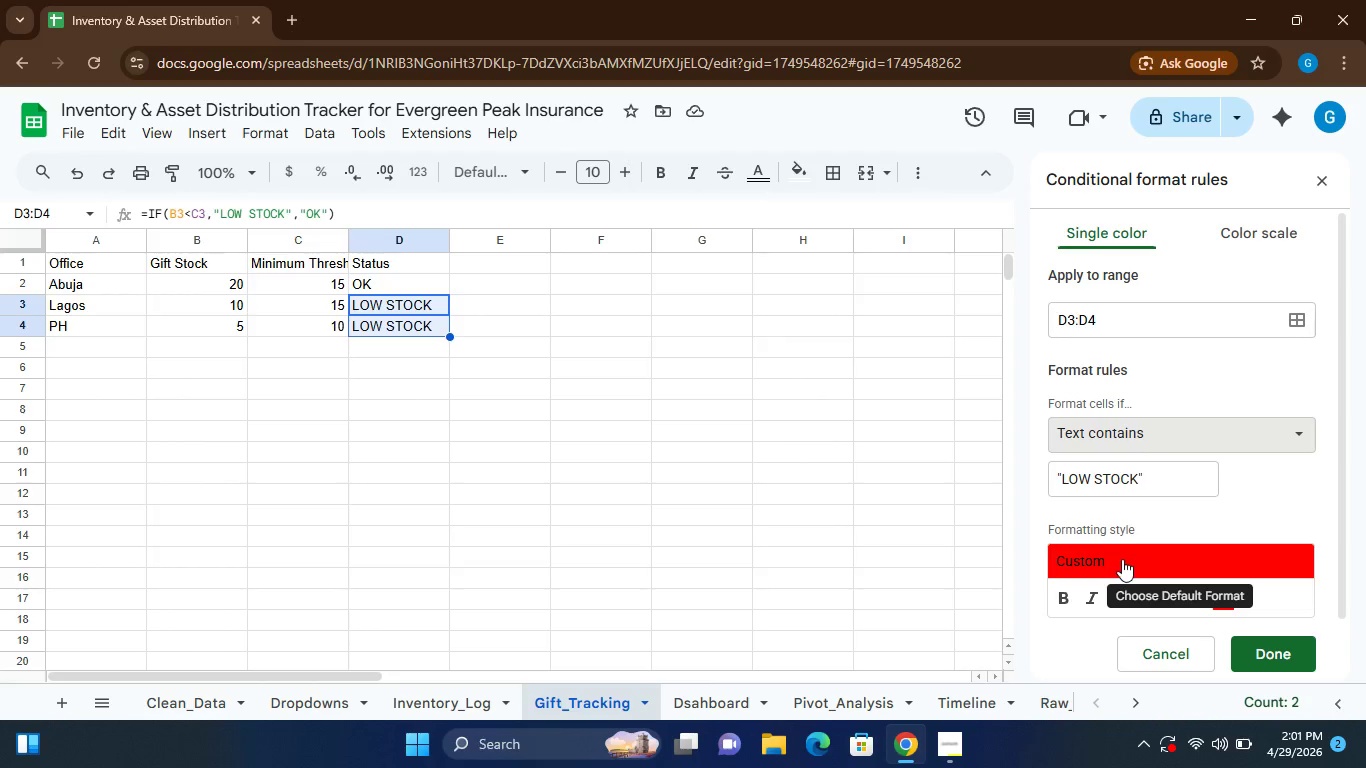 
left_click([1124, 557])
 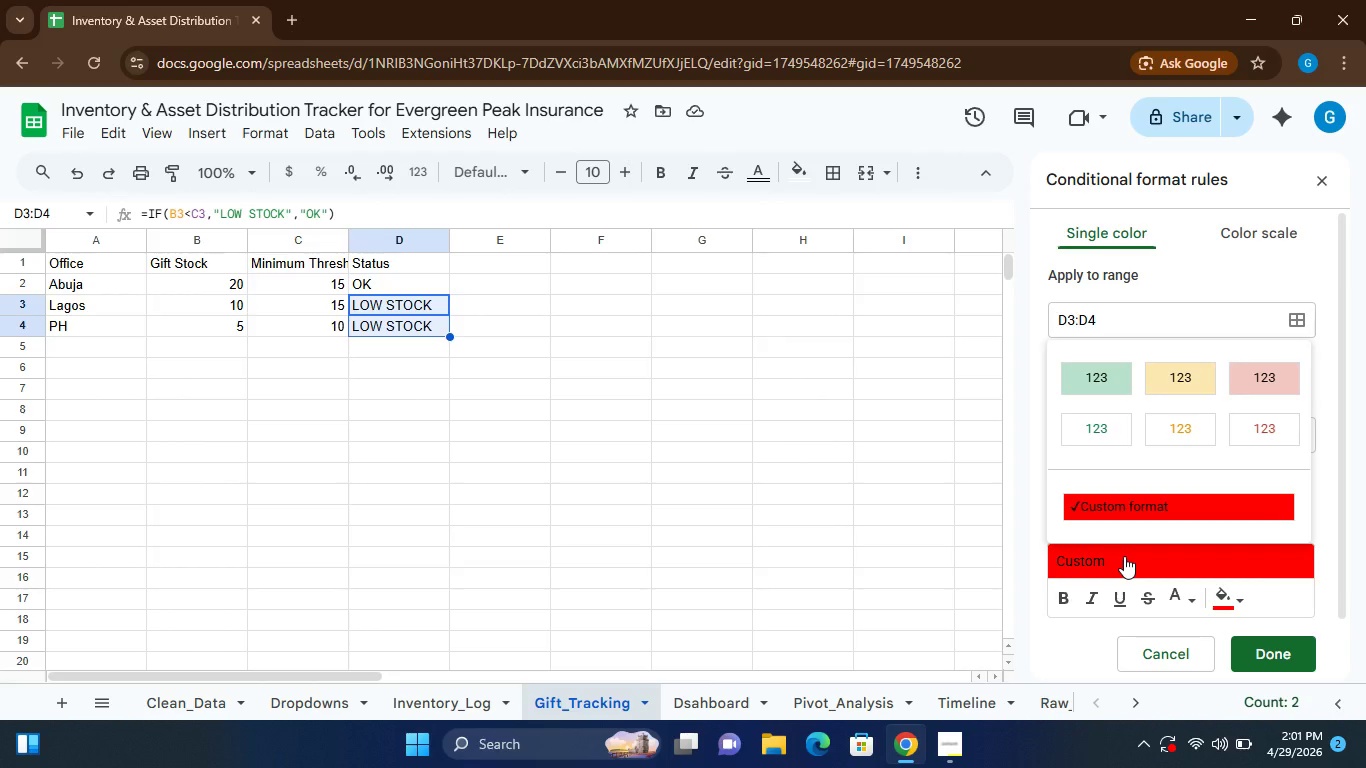 
left_click([1124, 556])
 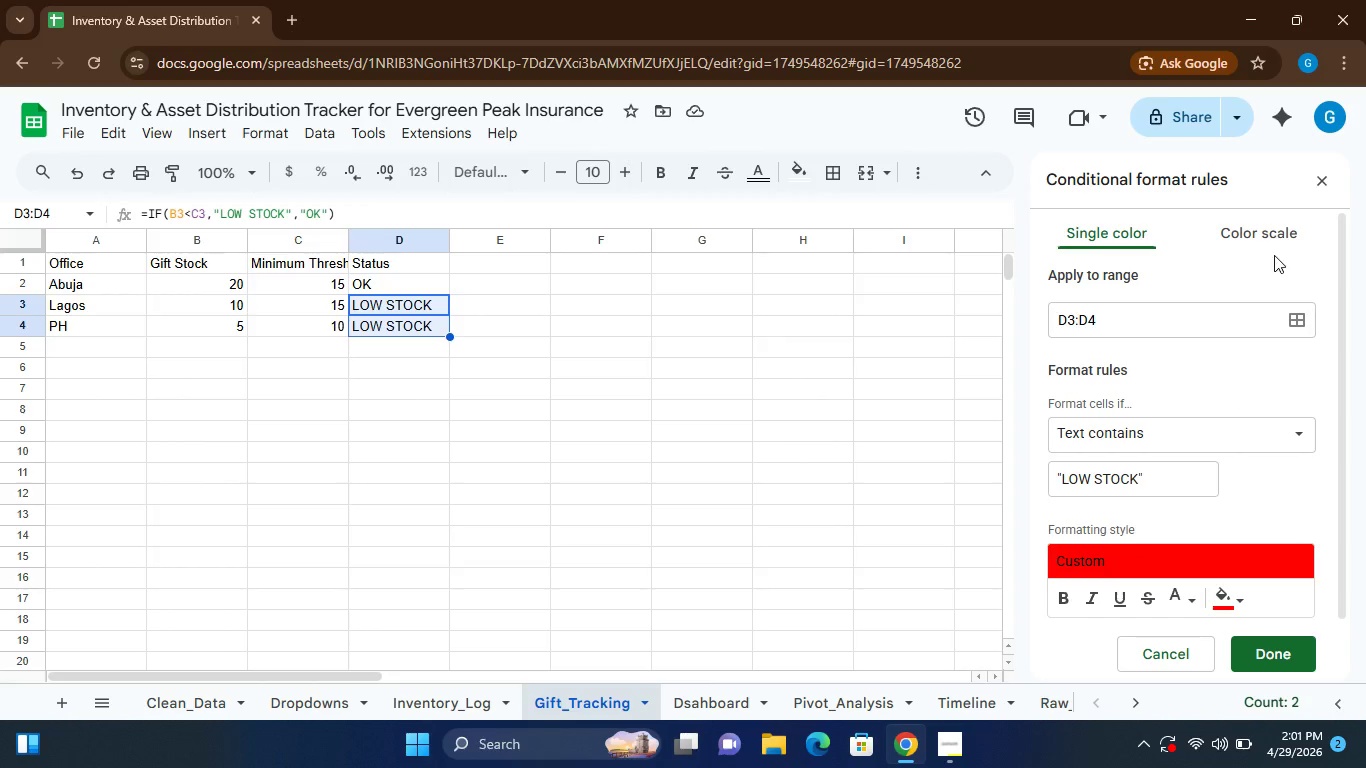 
left_click([1270, 240])
 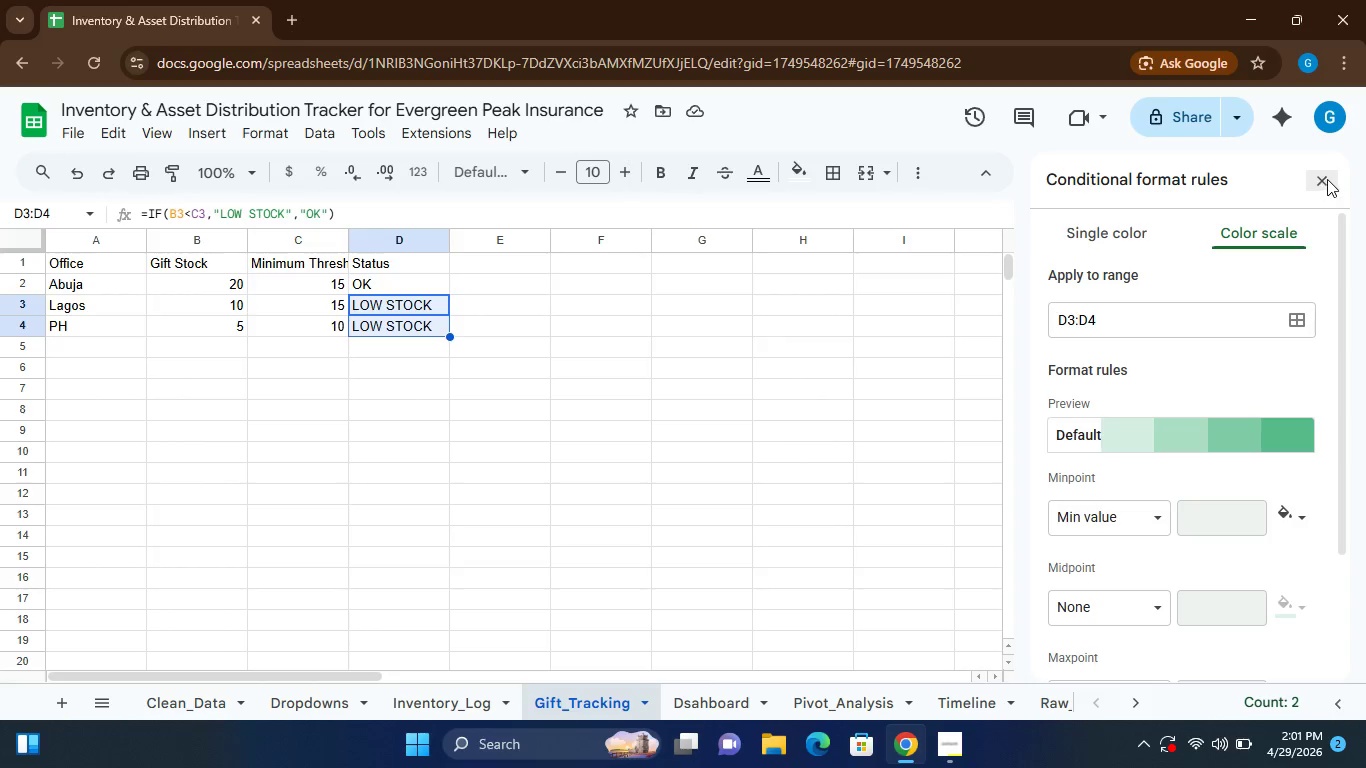 
wait(18.58)
 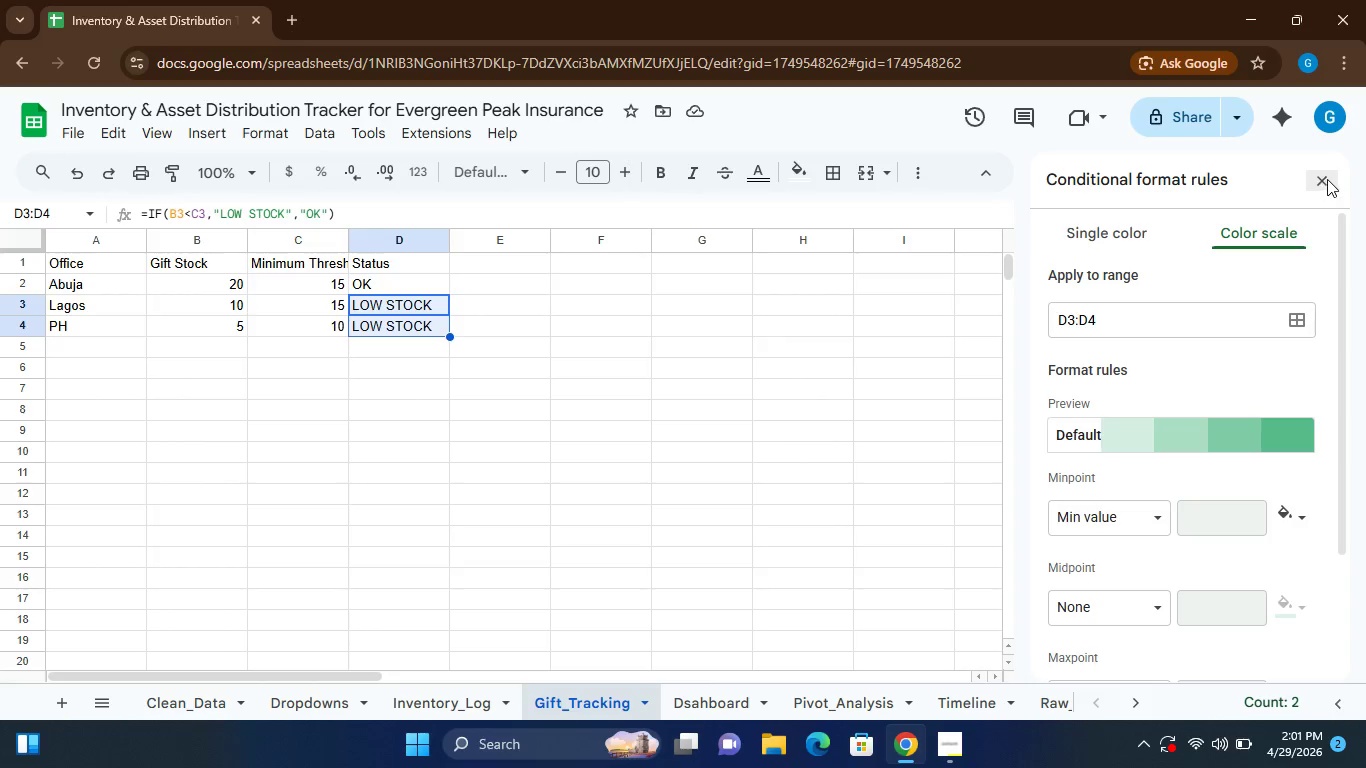 
left_click([1306, 581])
 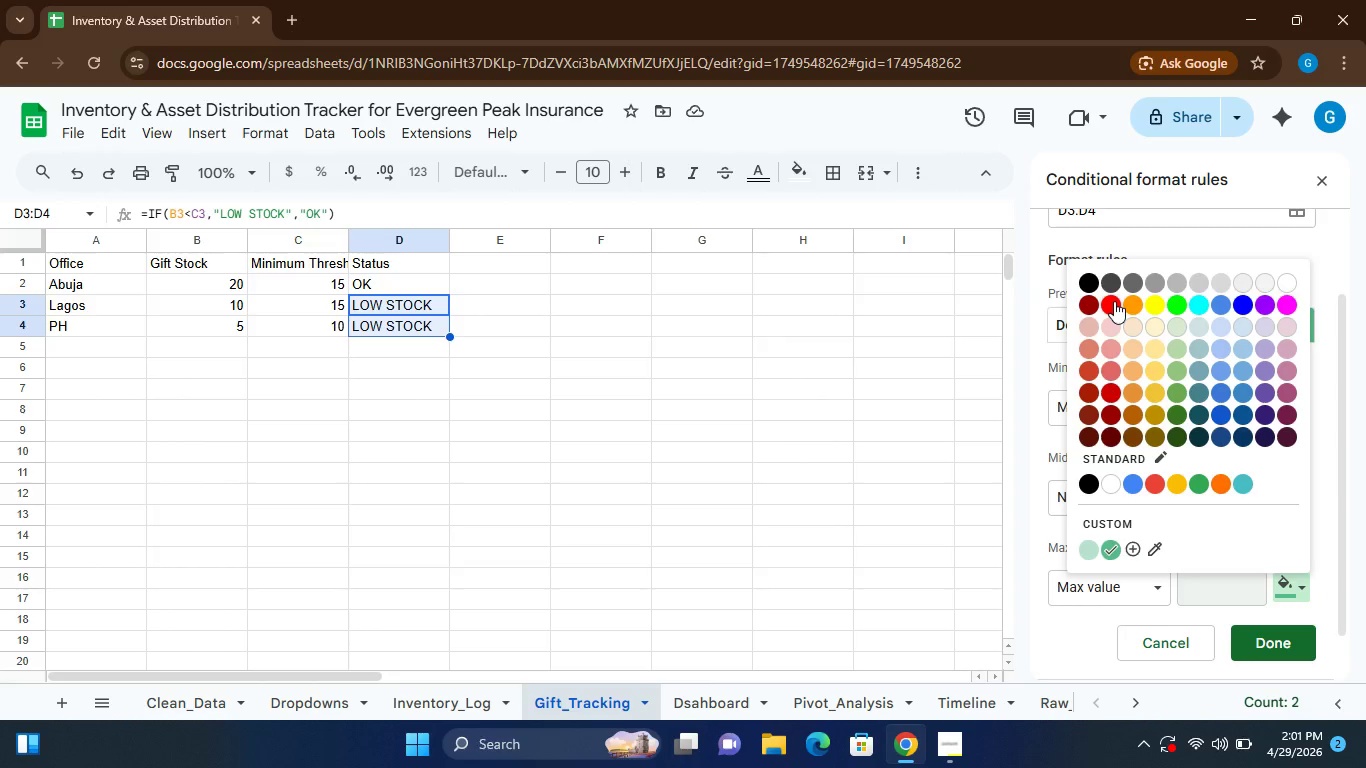 
left_click([1114, 301])
 